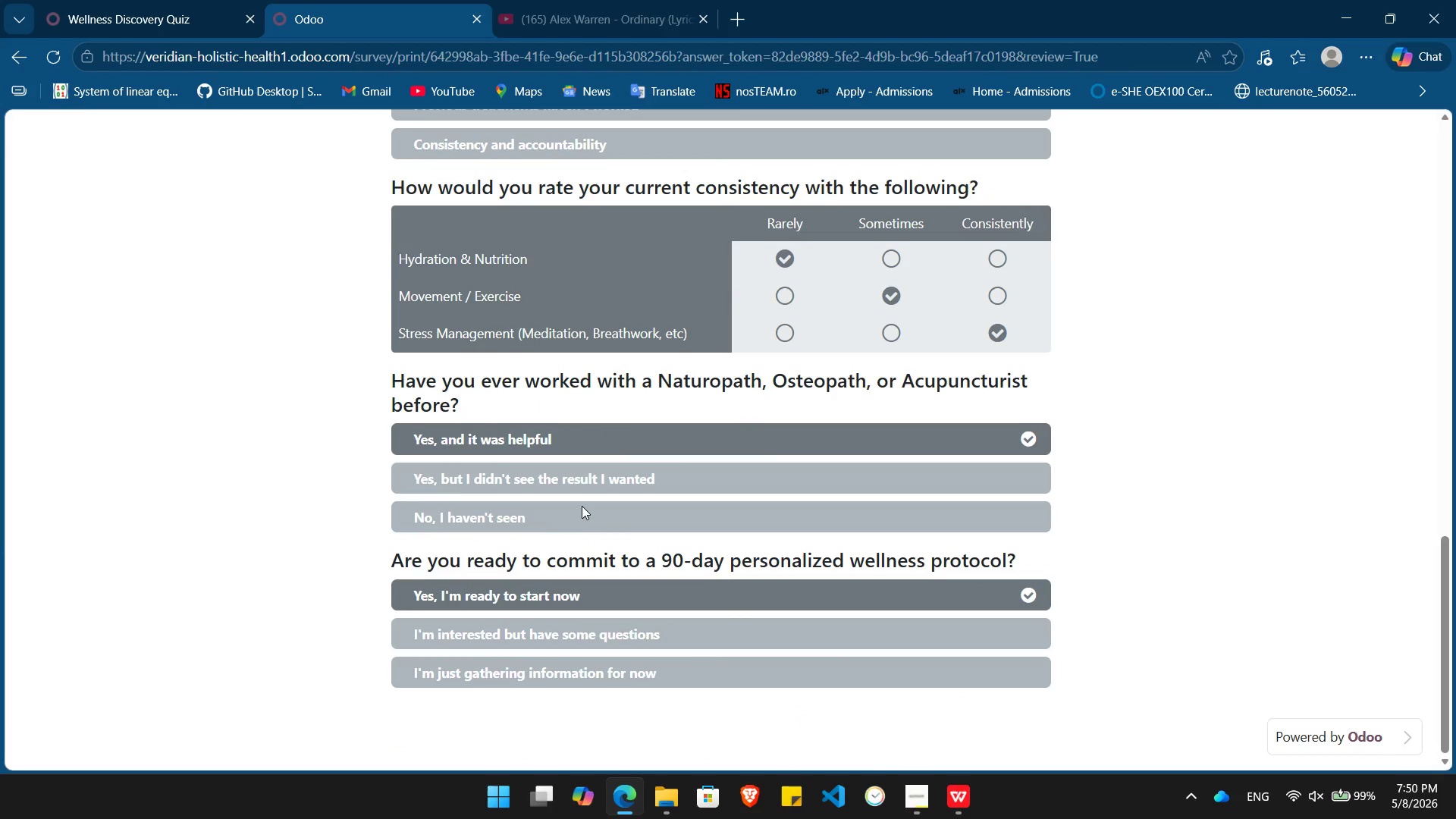 
wait(10.59)
 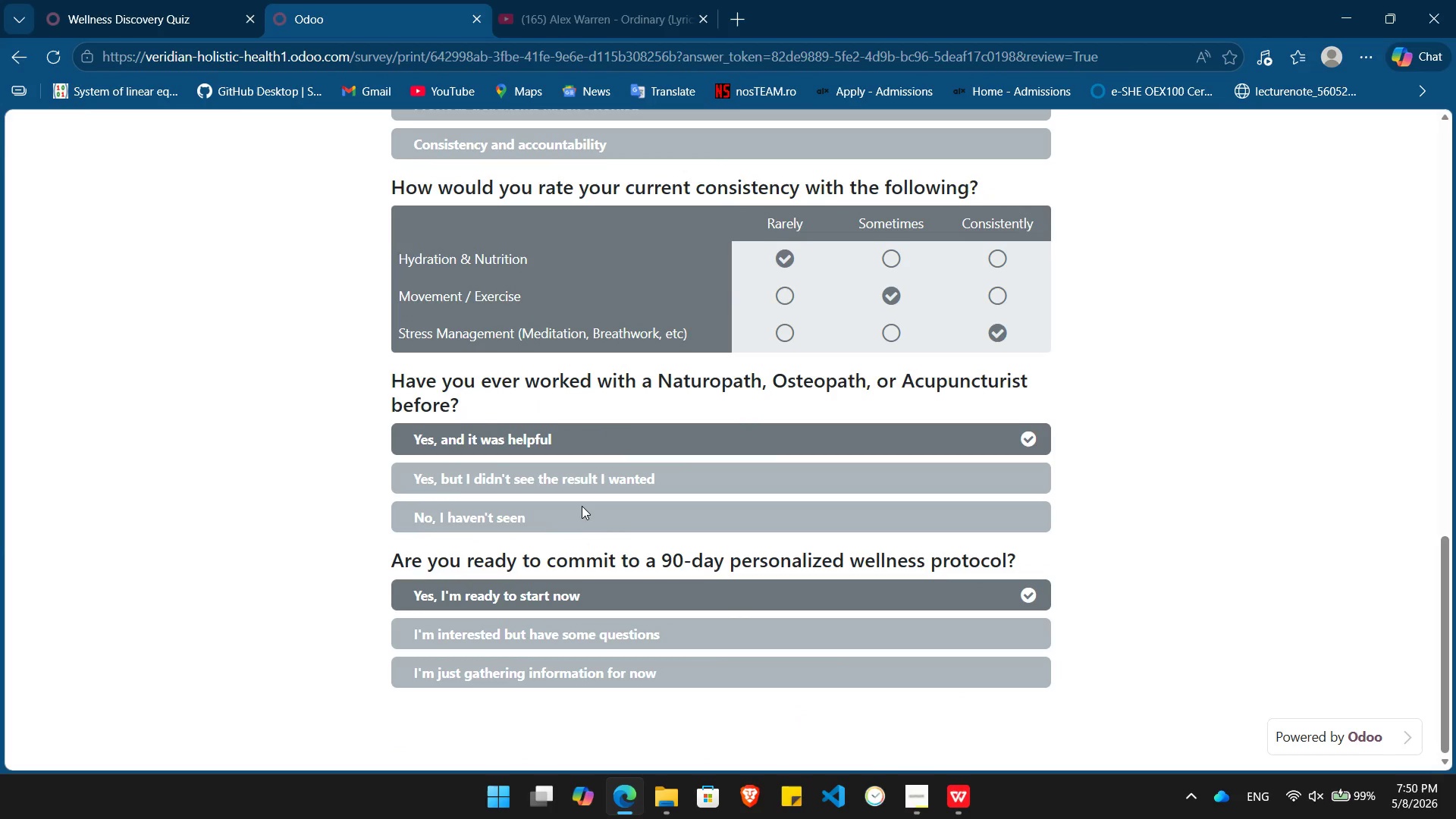 
left_click([476, 17])
 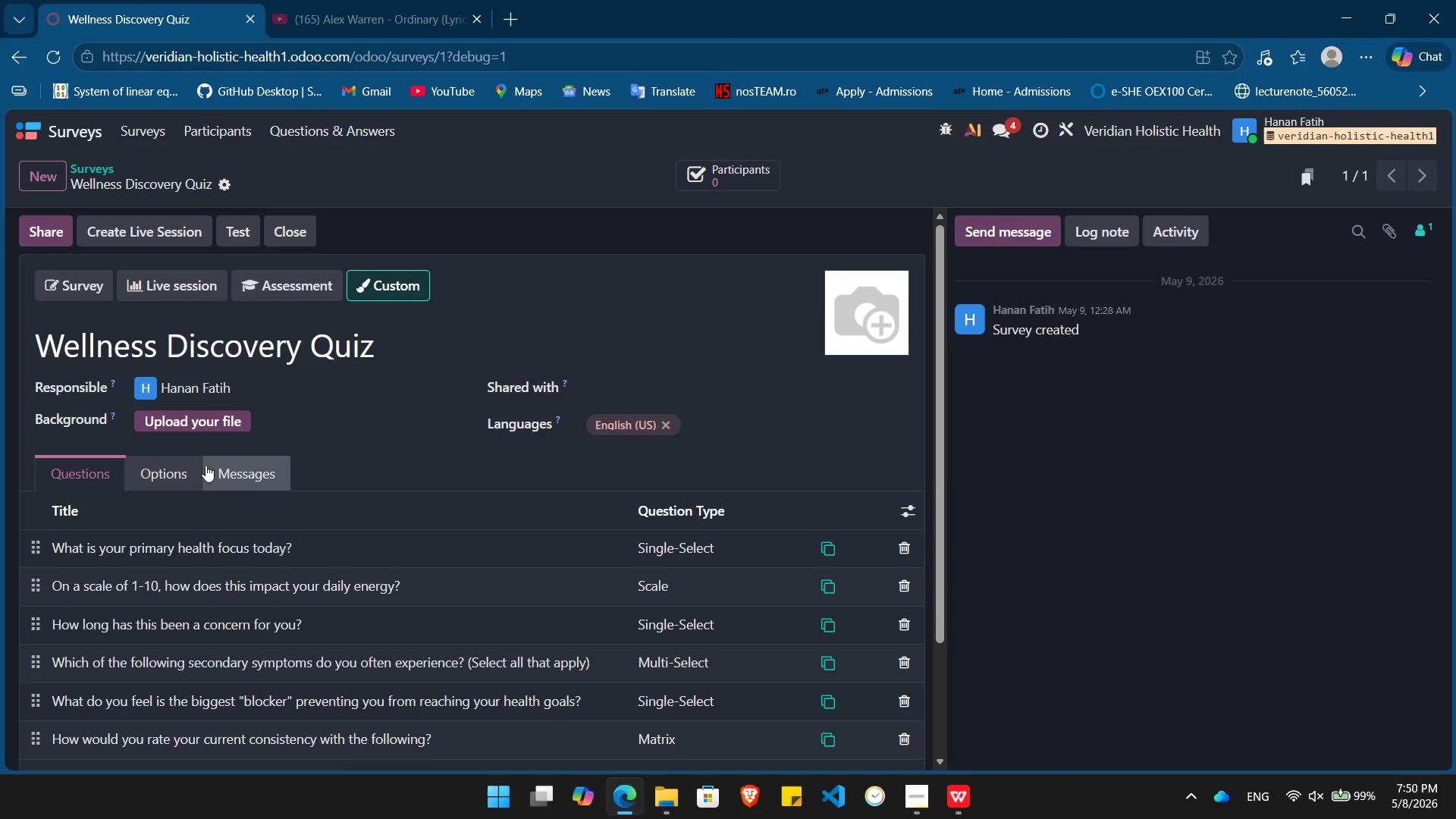 
left_click([245, 476])
 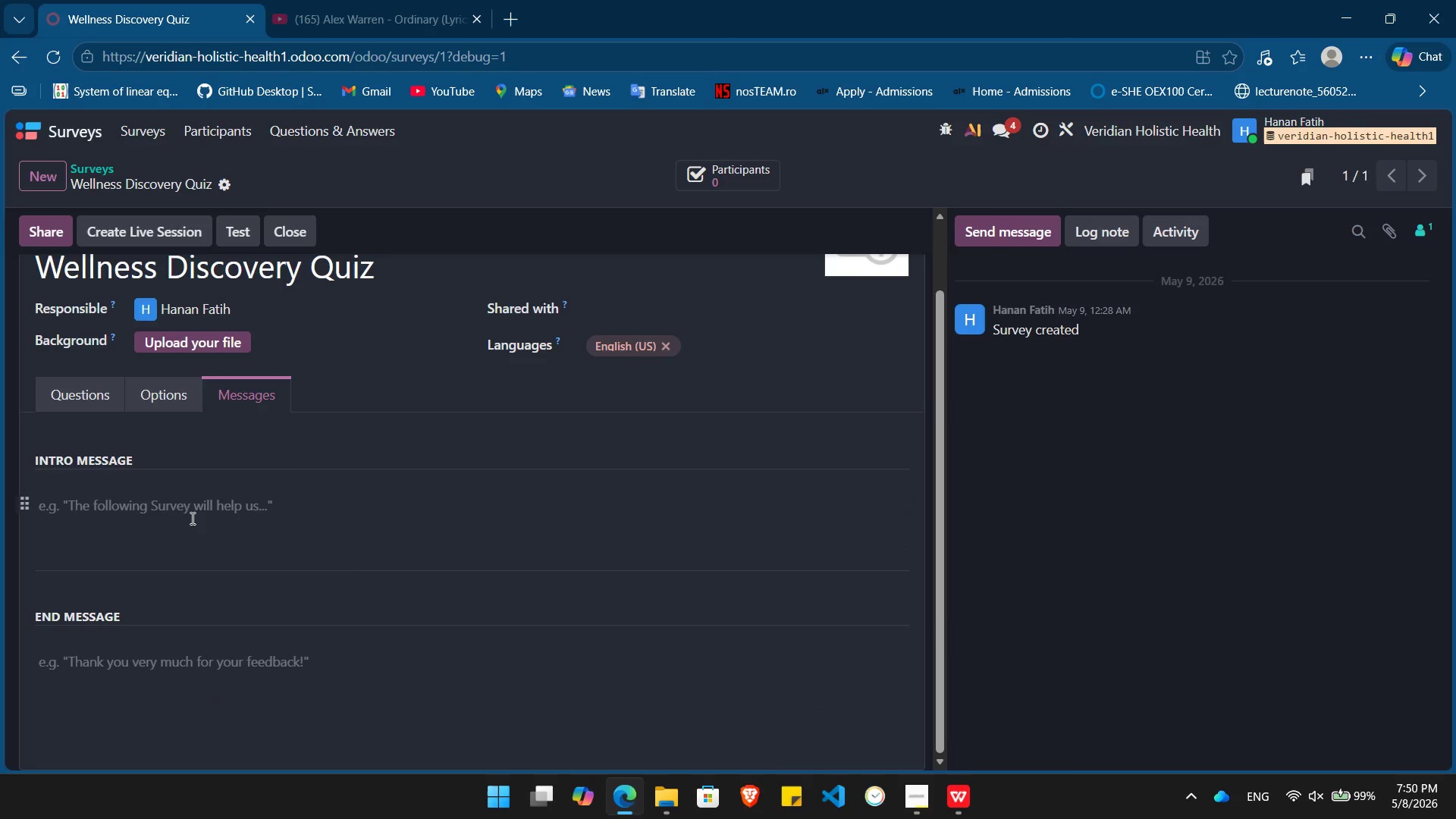 
left_click([191, 518])
 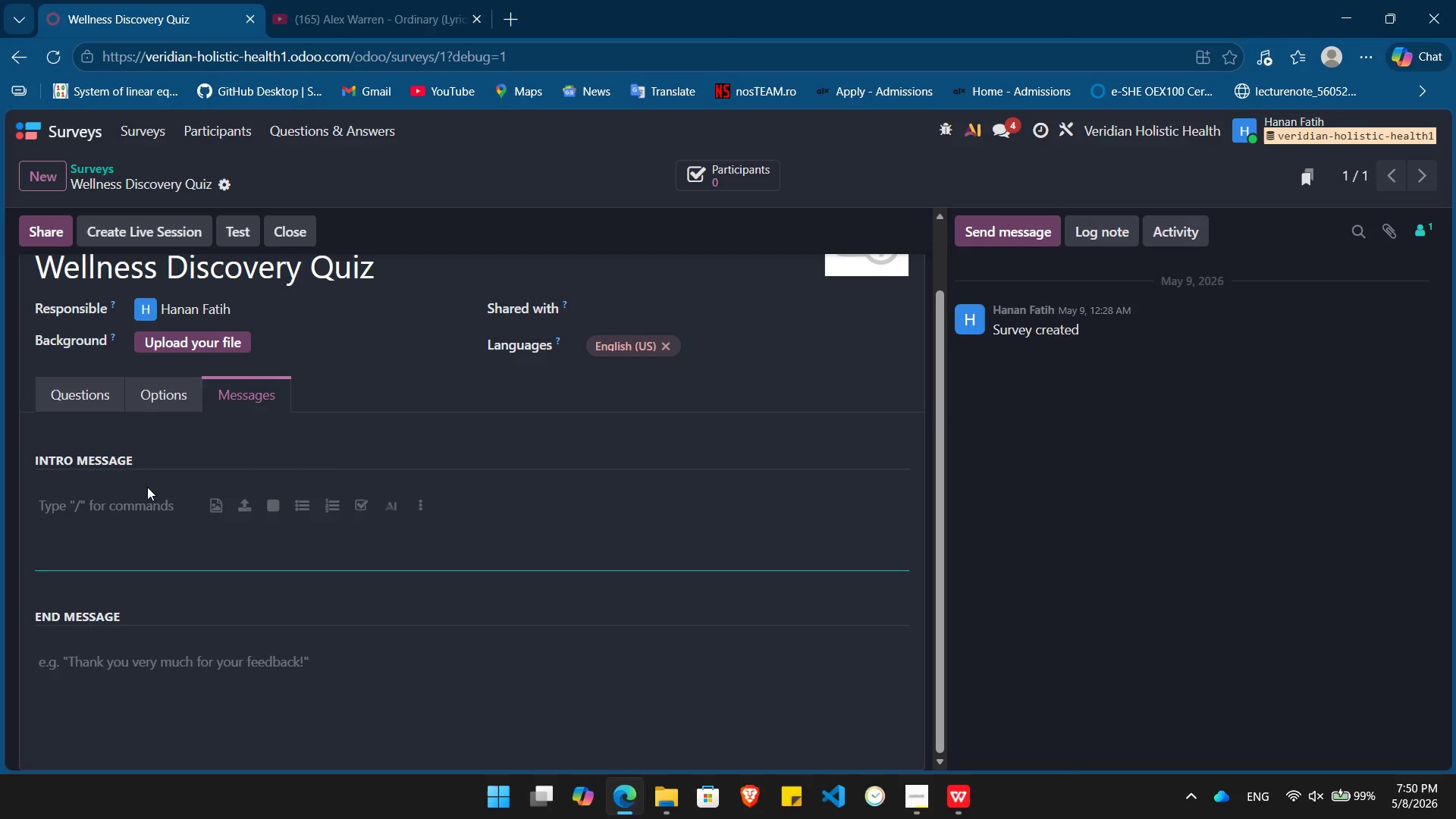 
wait(30.16)
 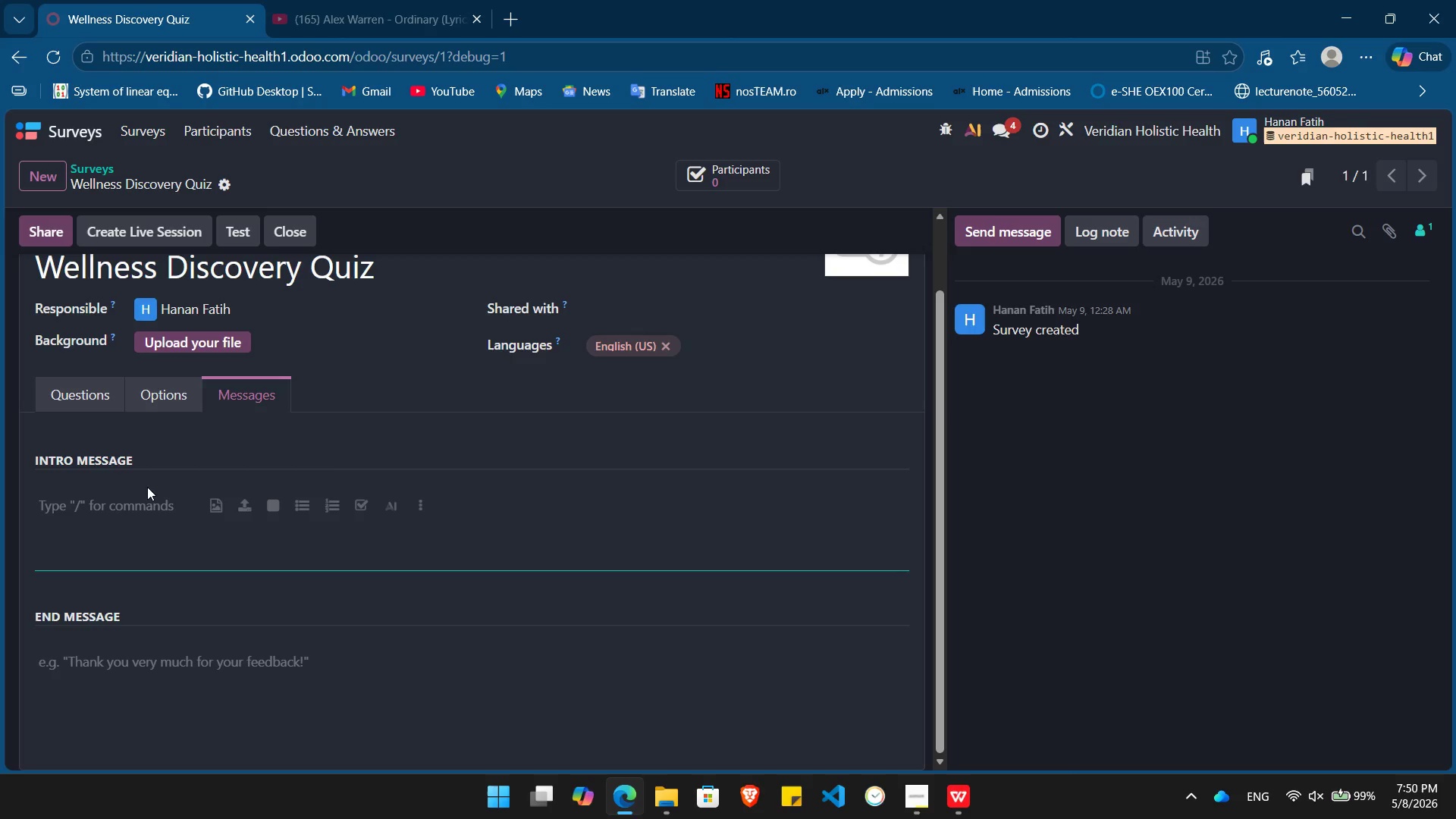 
type(Welcome to Your Wellness Discovery AA)
key(Backspace)
type(ssessment)
 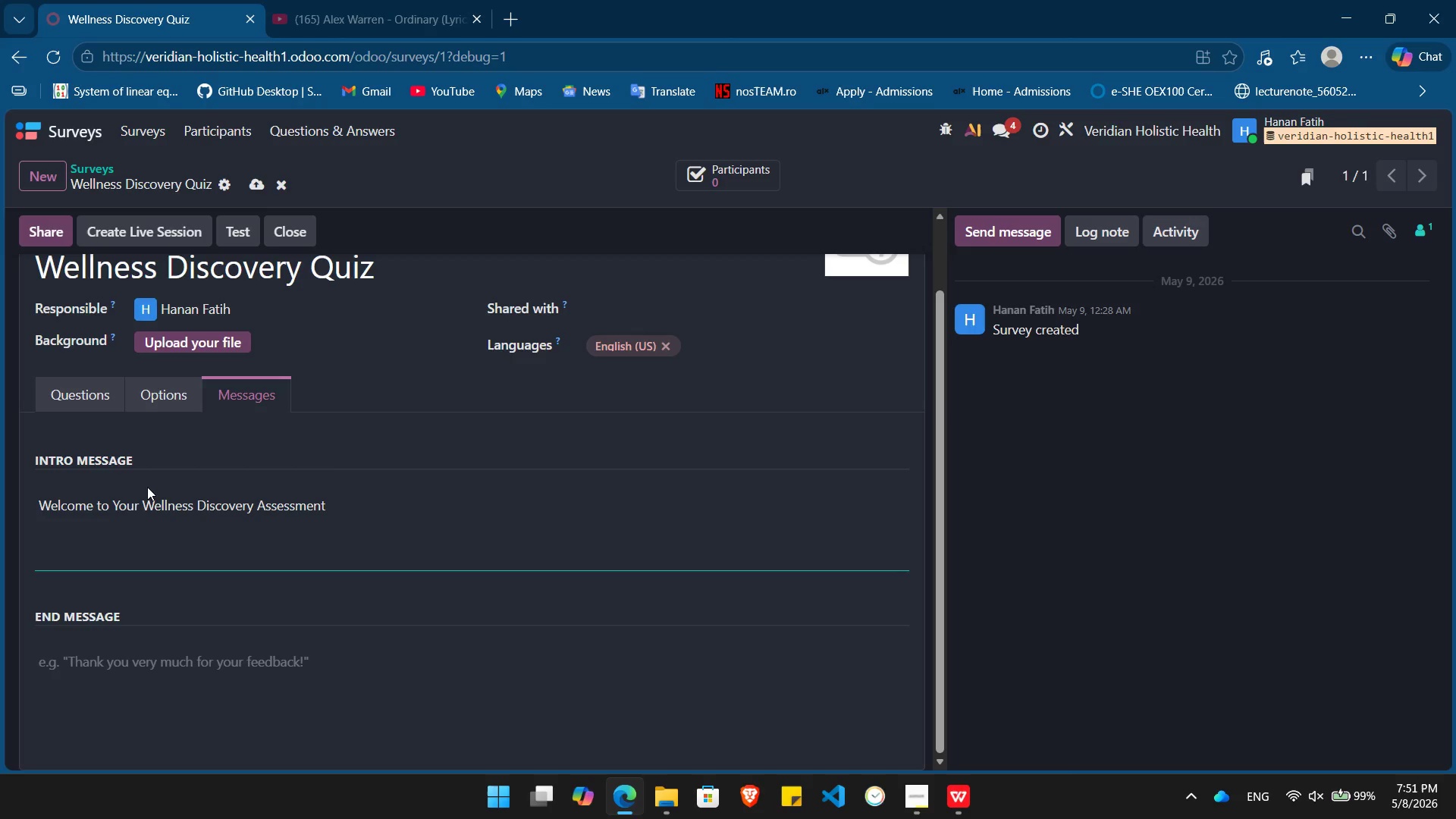 
key(Enter)
 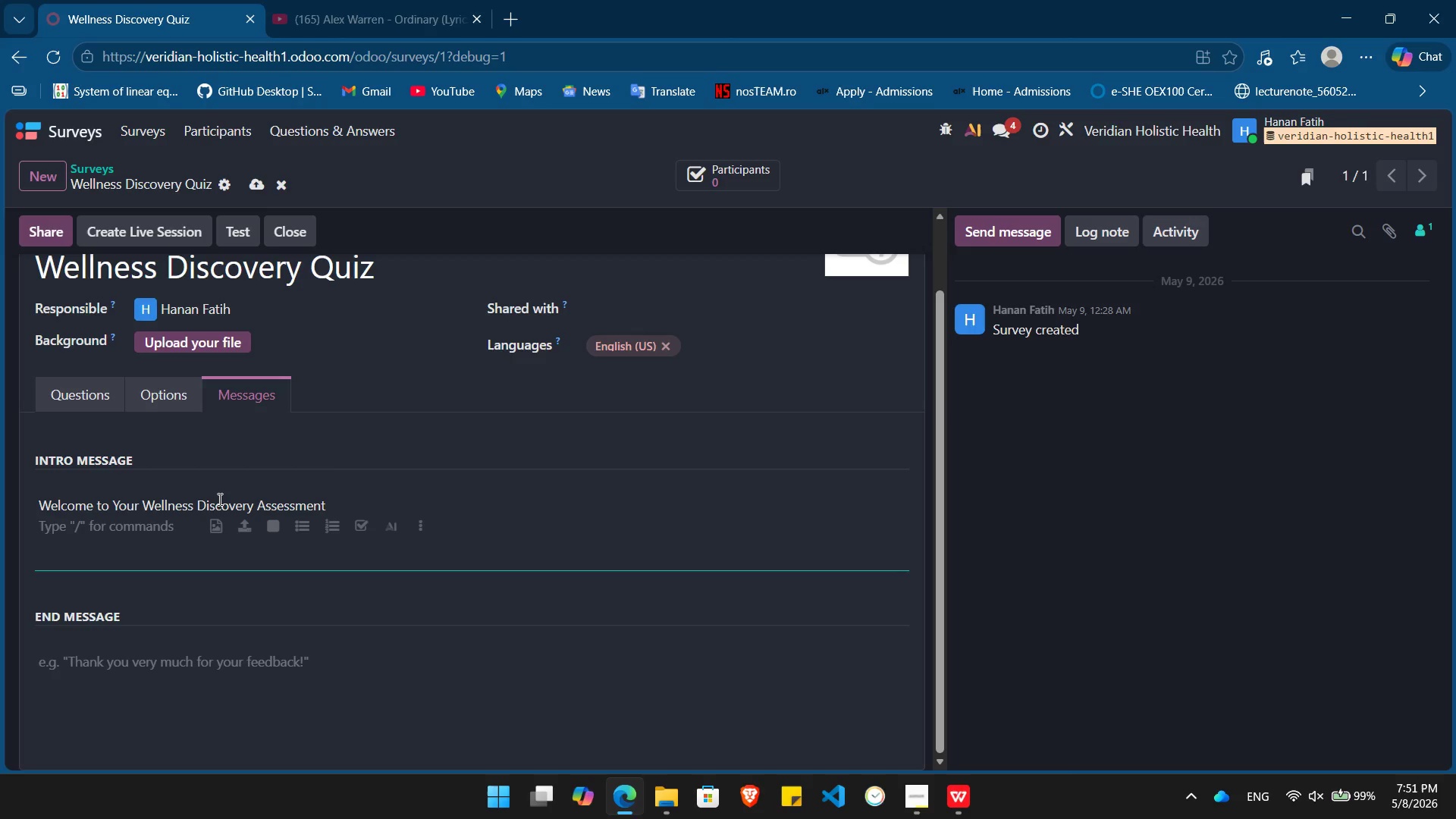 
type(At Verdian Holist)
 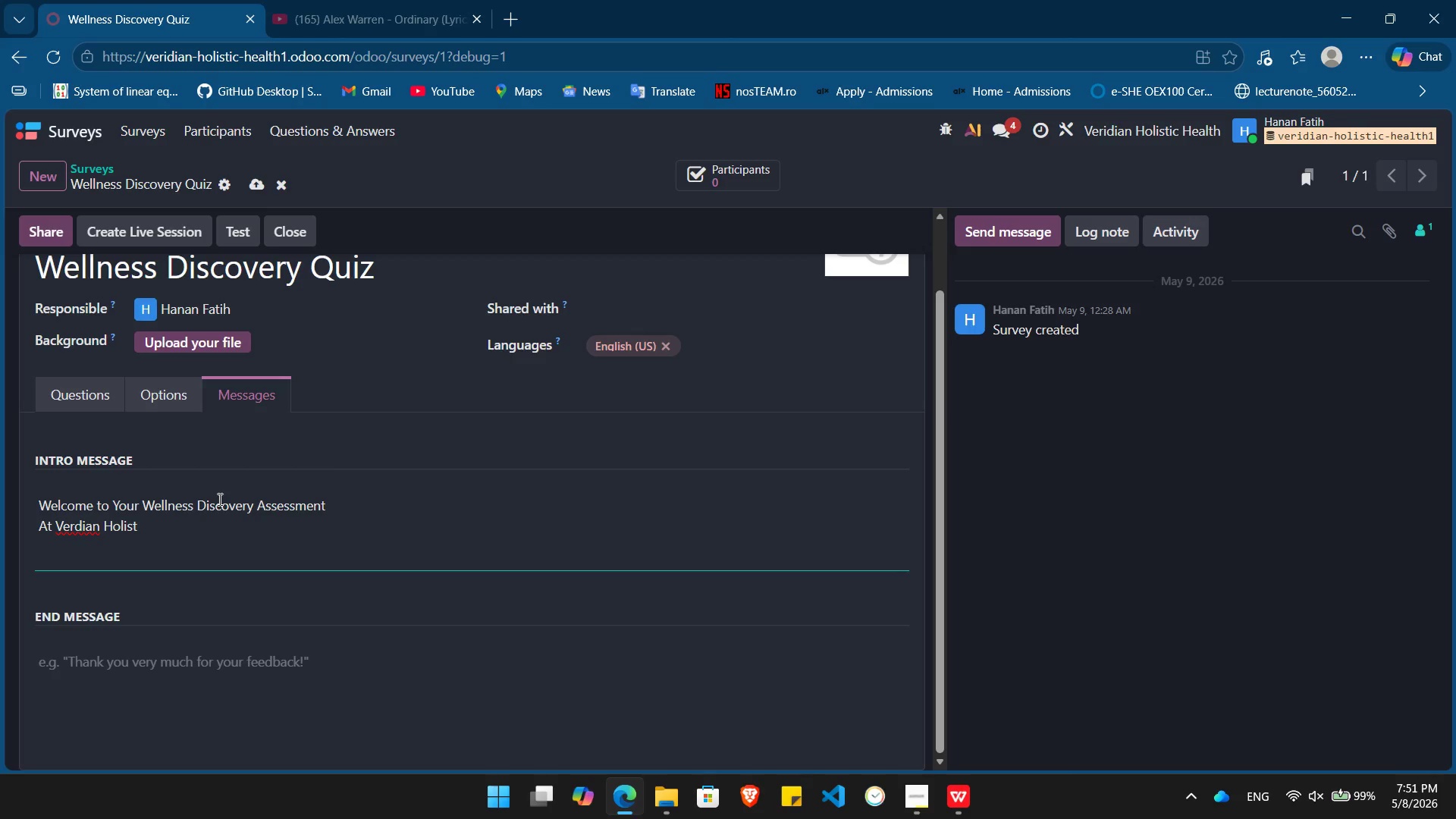 
wait(5.03)
 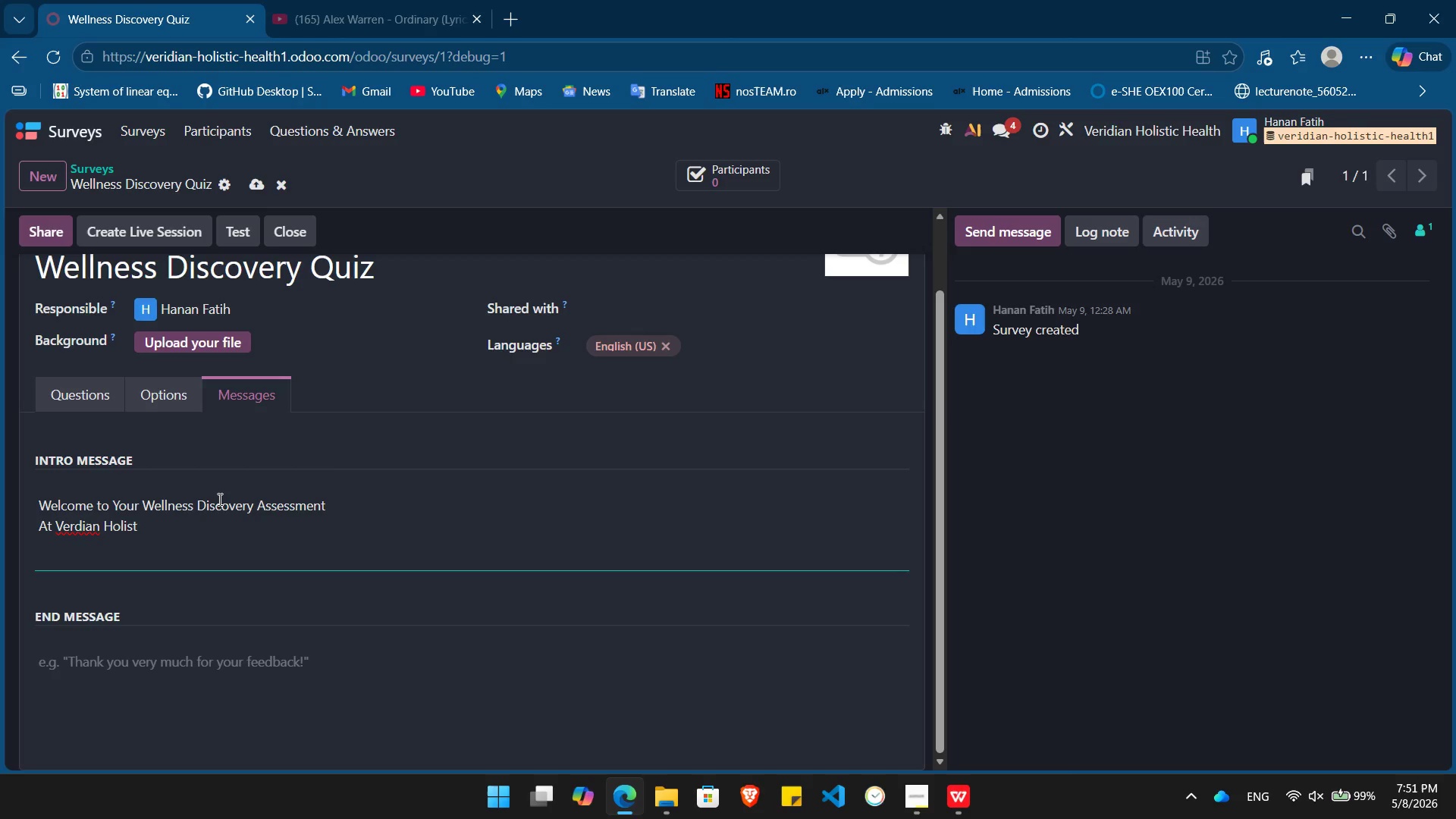 
hold_key(key=Backspace, duration=0.77)
 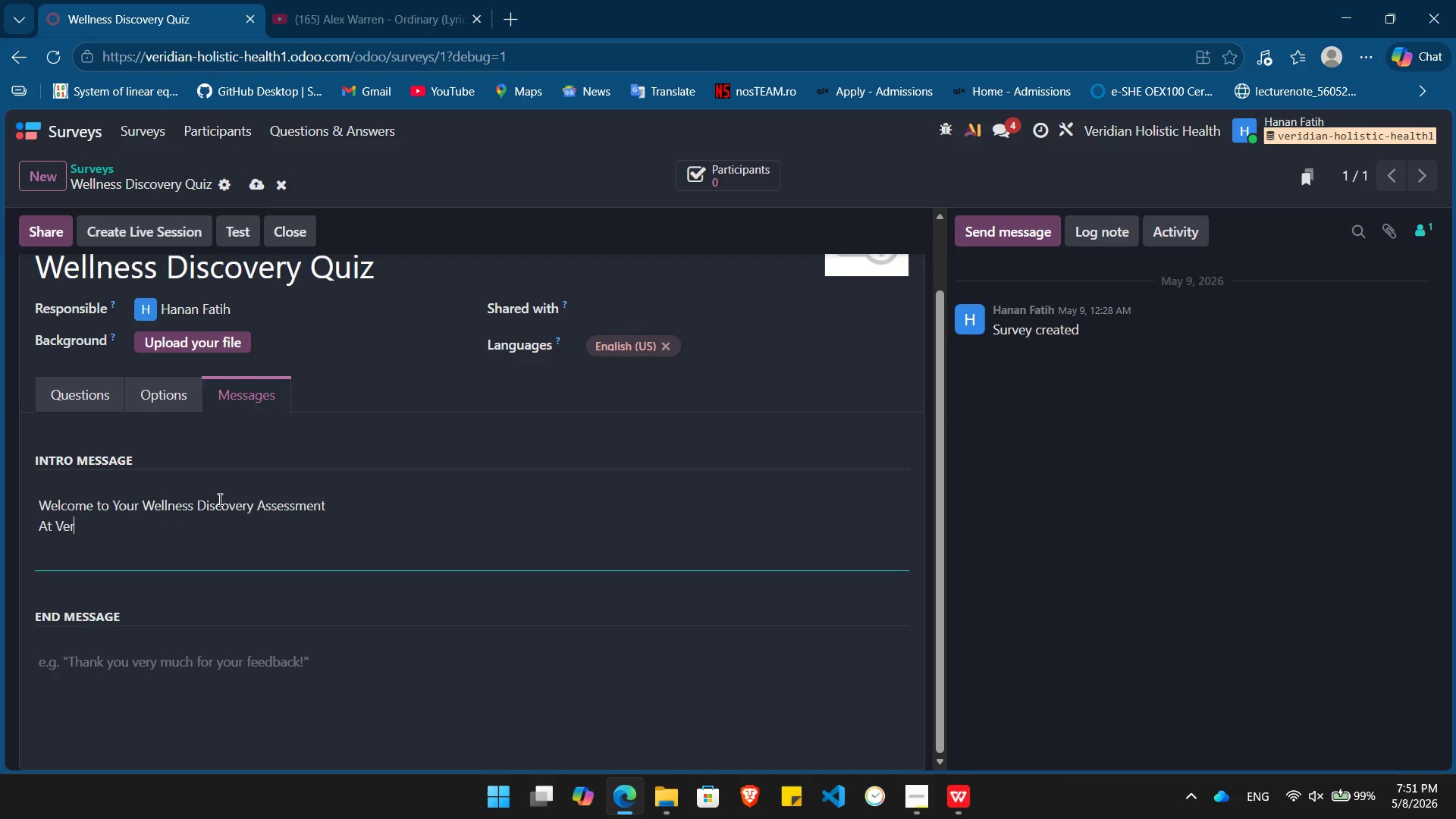 
key(Backspace)
 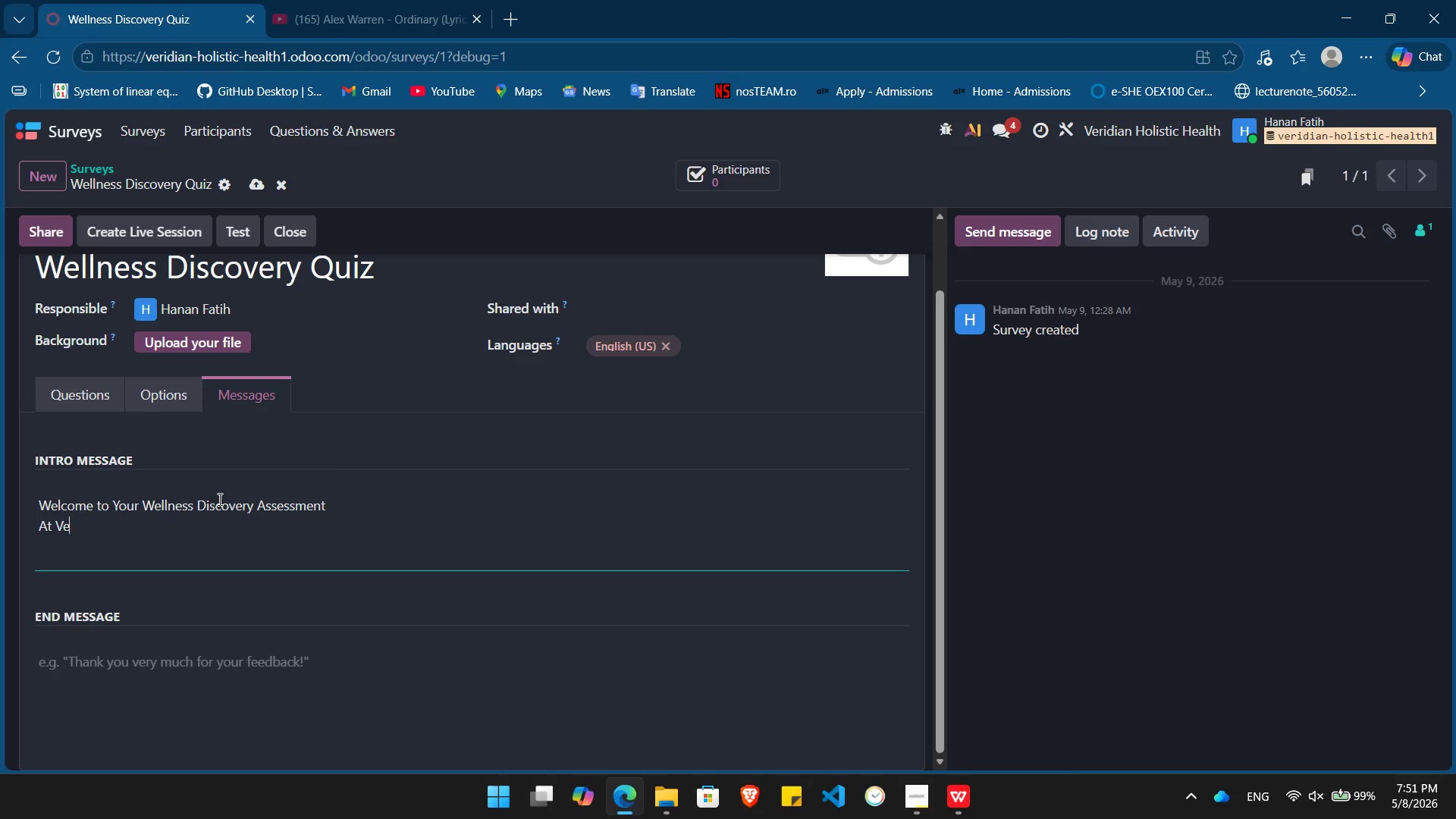 
key(Backspace)
 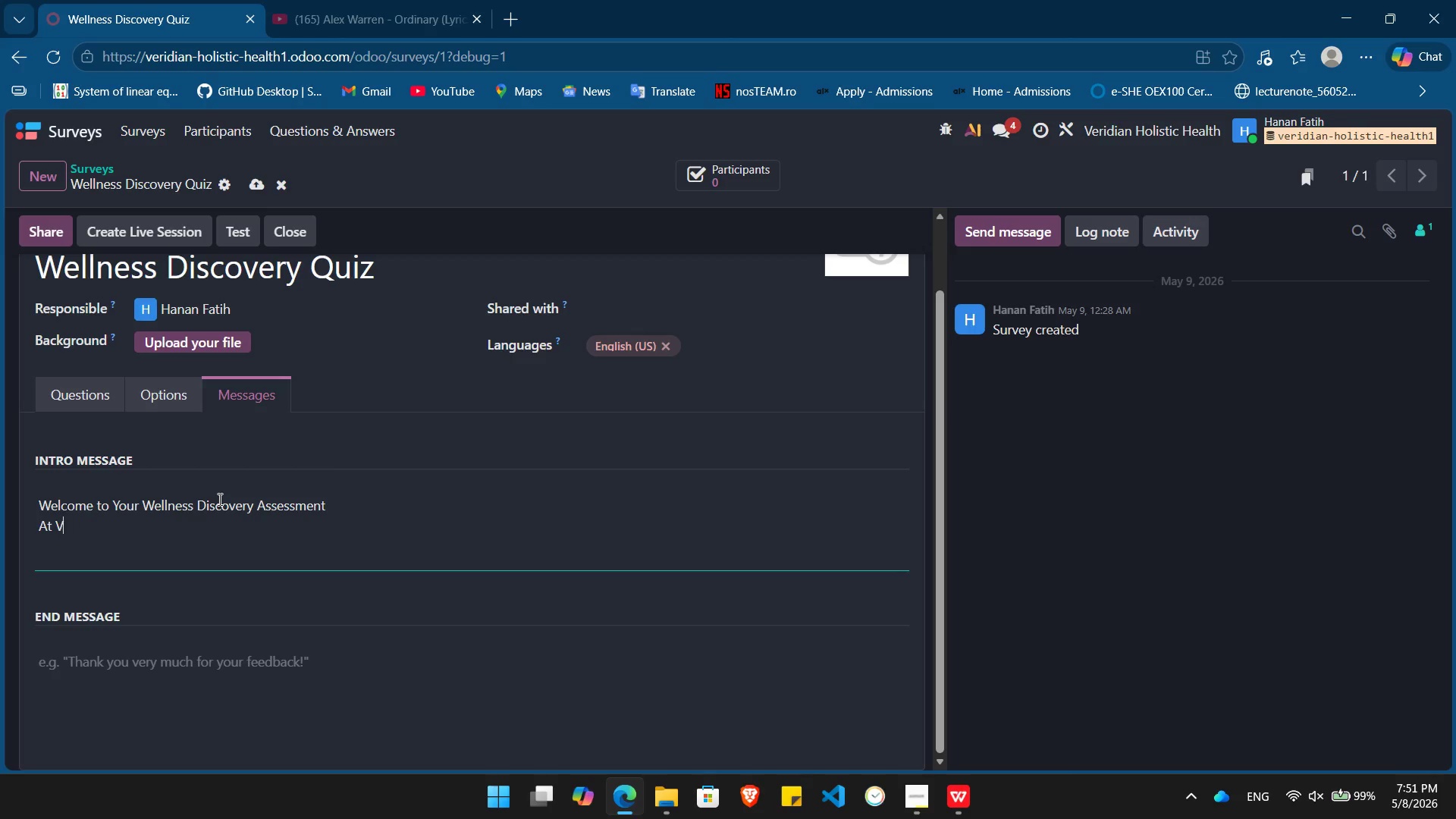 
key(Backspace)
 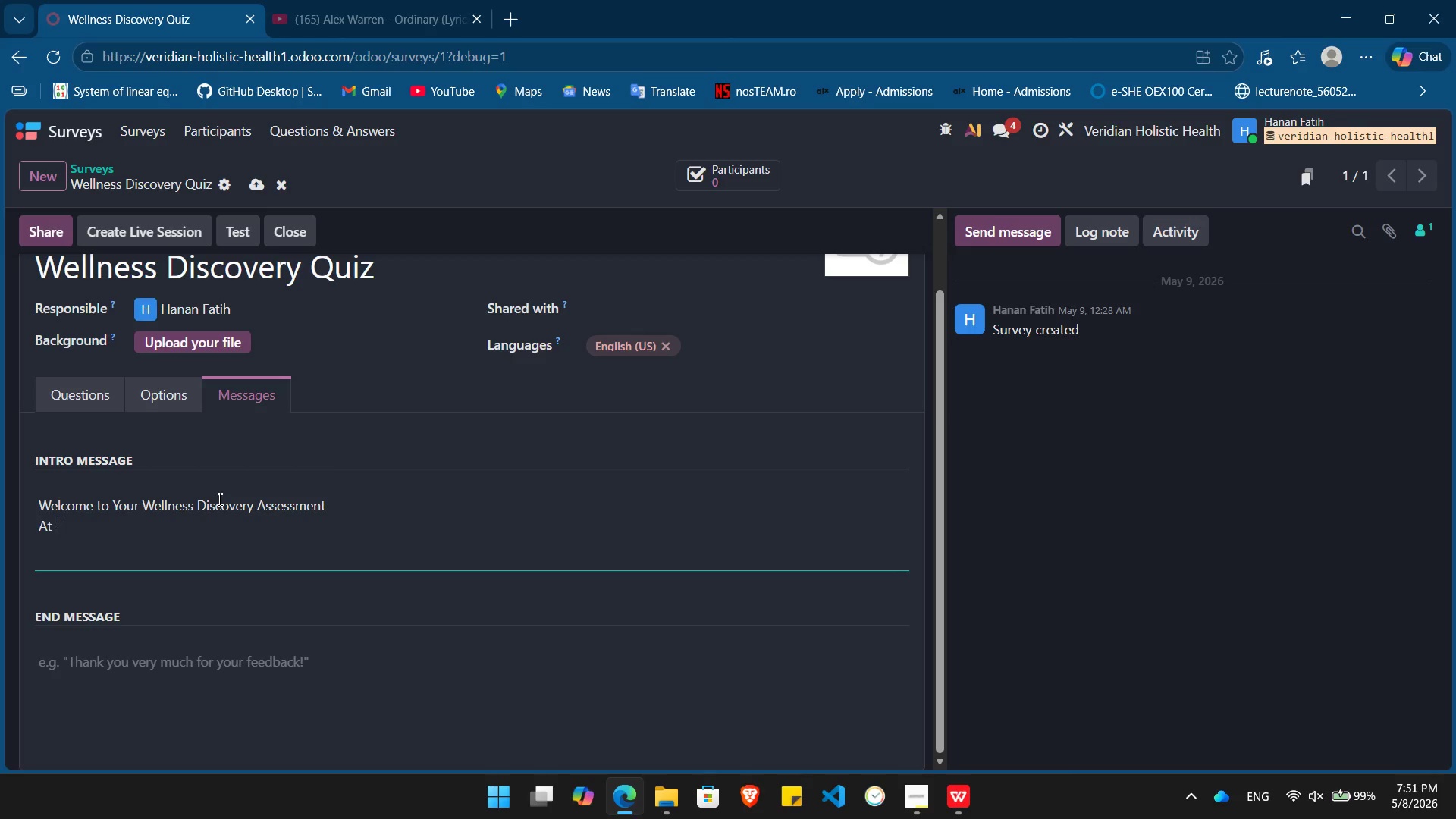 
key(Backspace)
 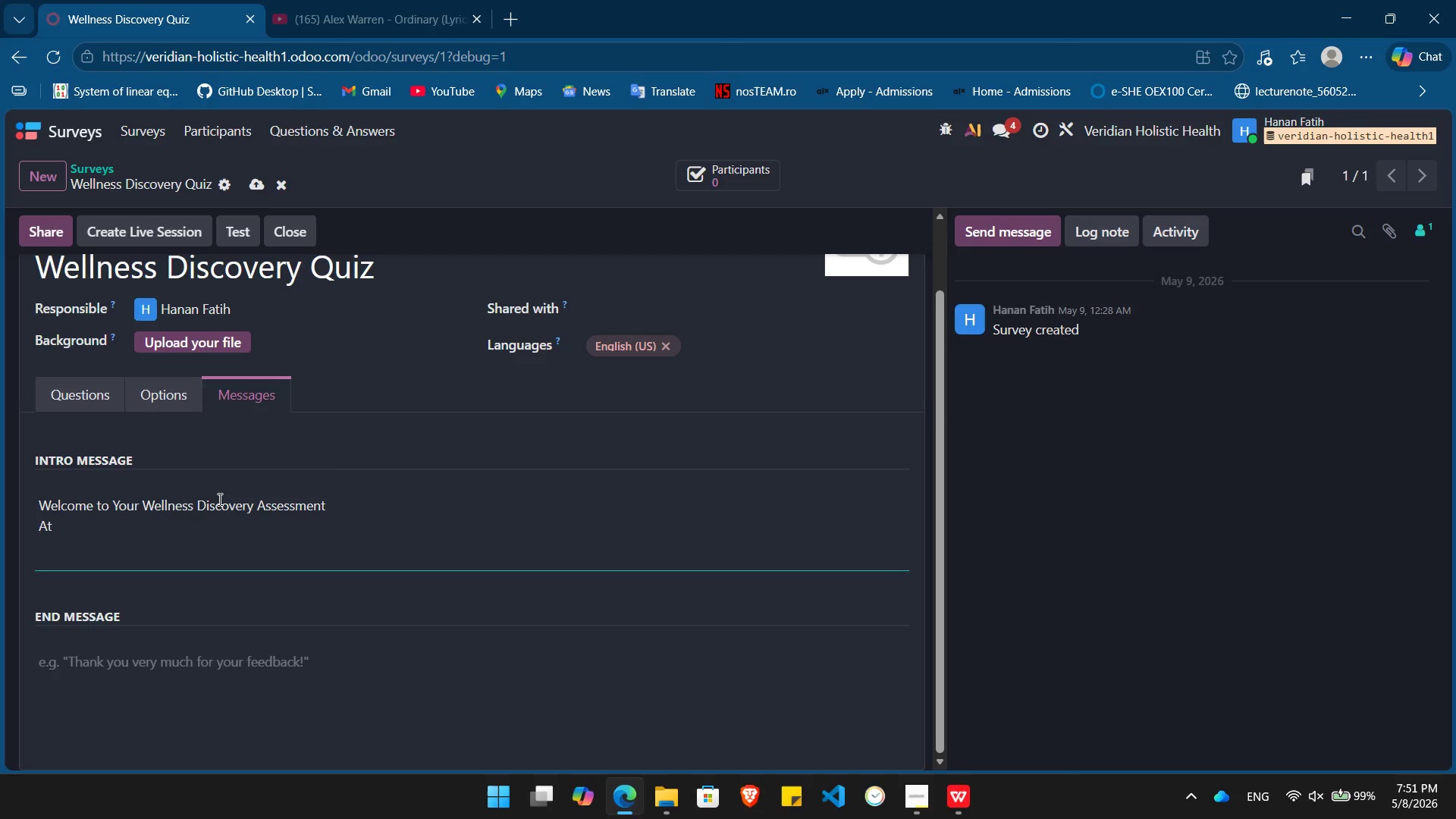 
key(Meta+MetaLeft)
 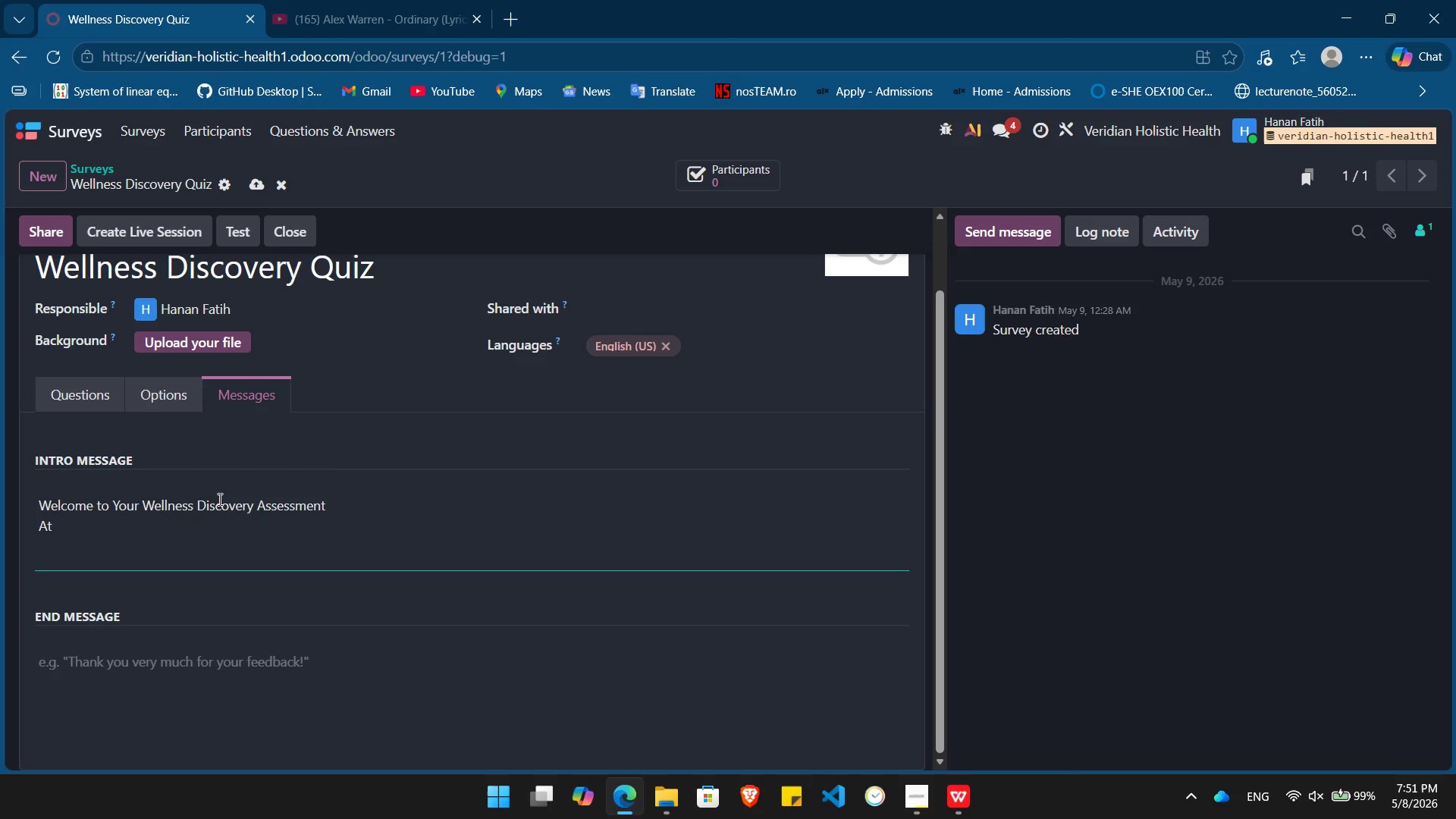 
key(Meta+V)
 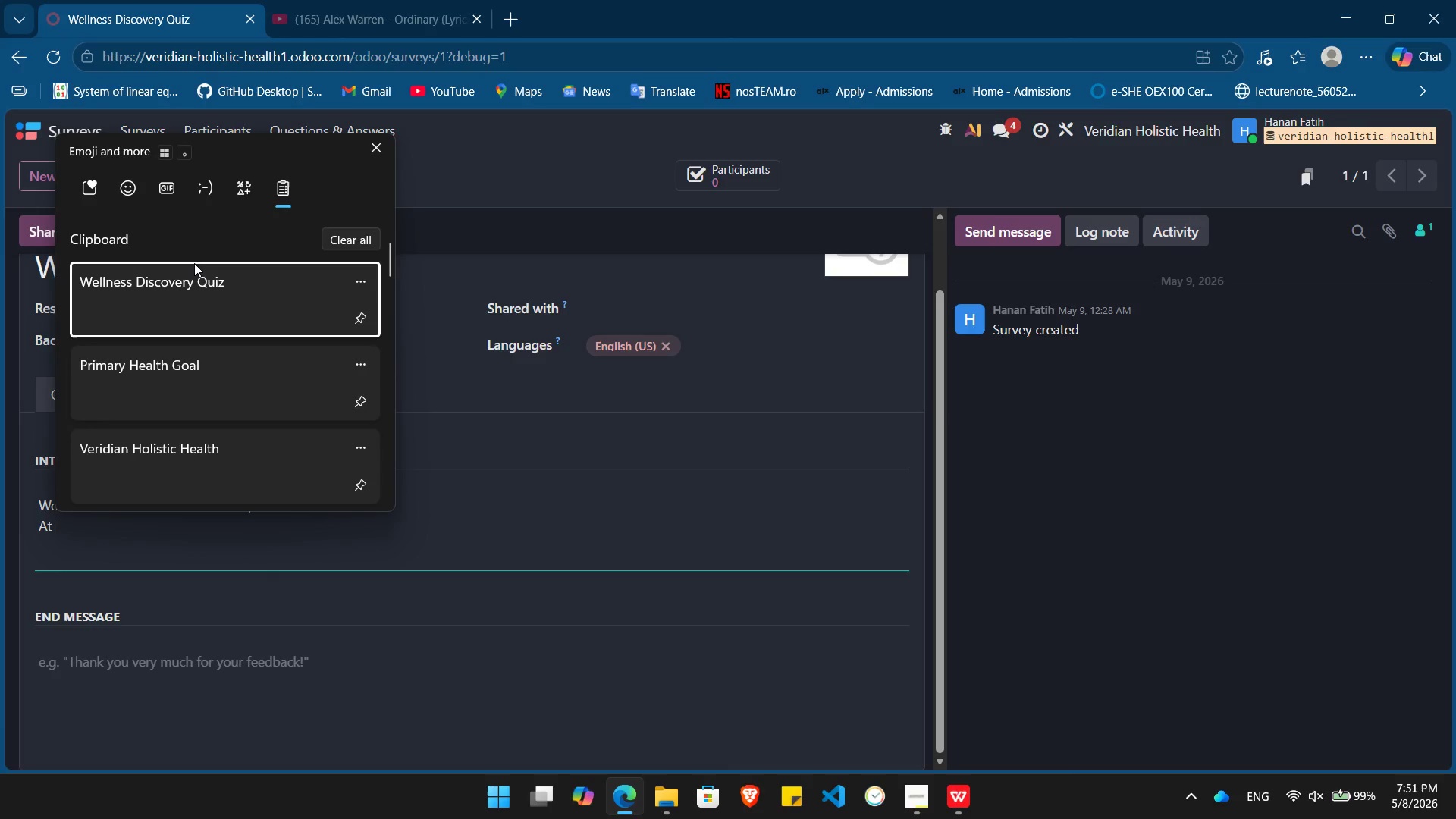 
mouse_move([179, 360])
 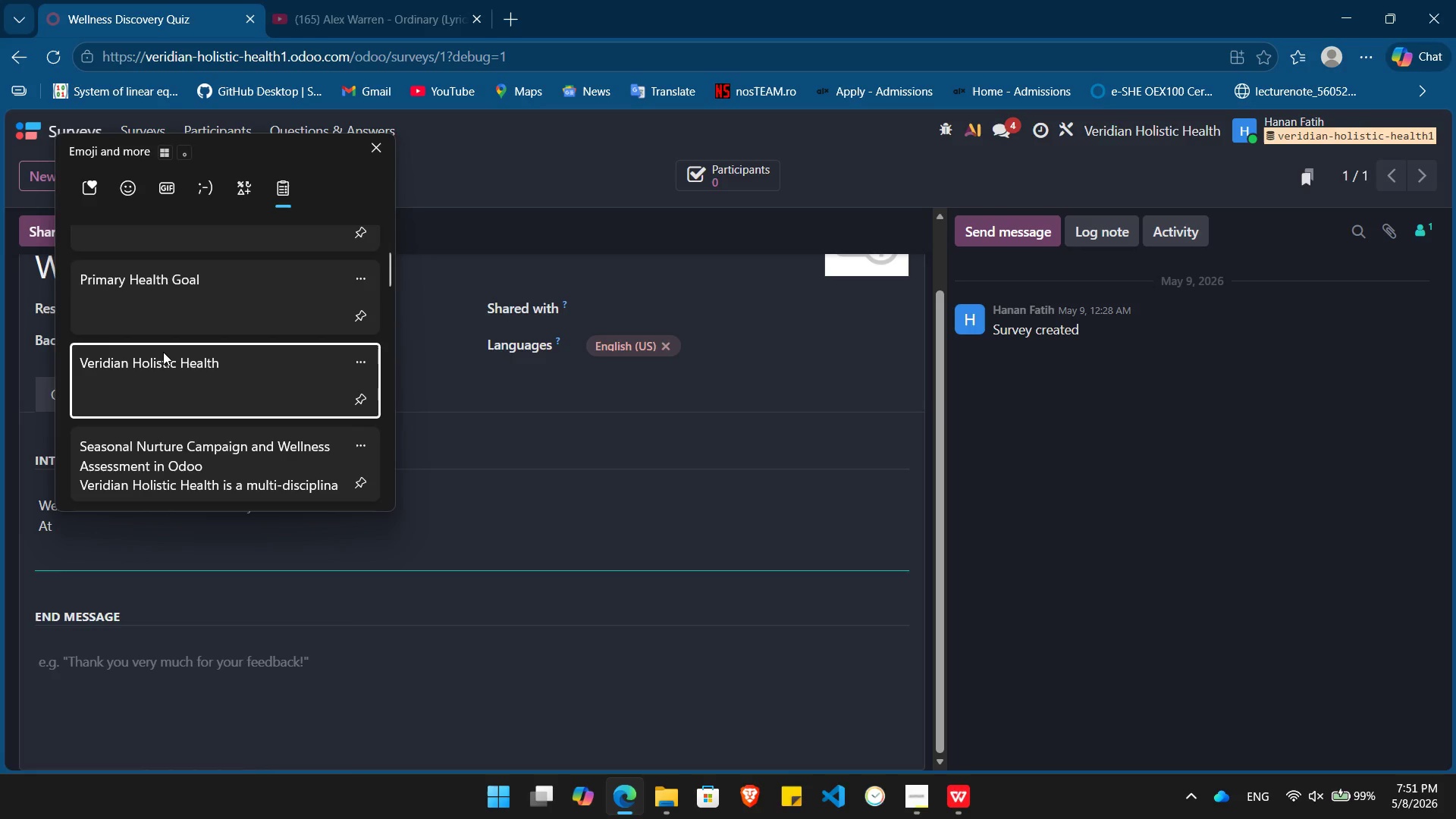 
left_click([163, 352])
 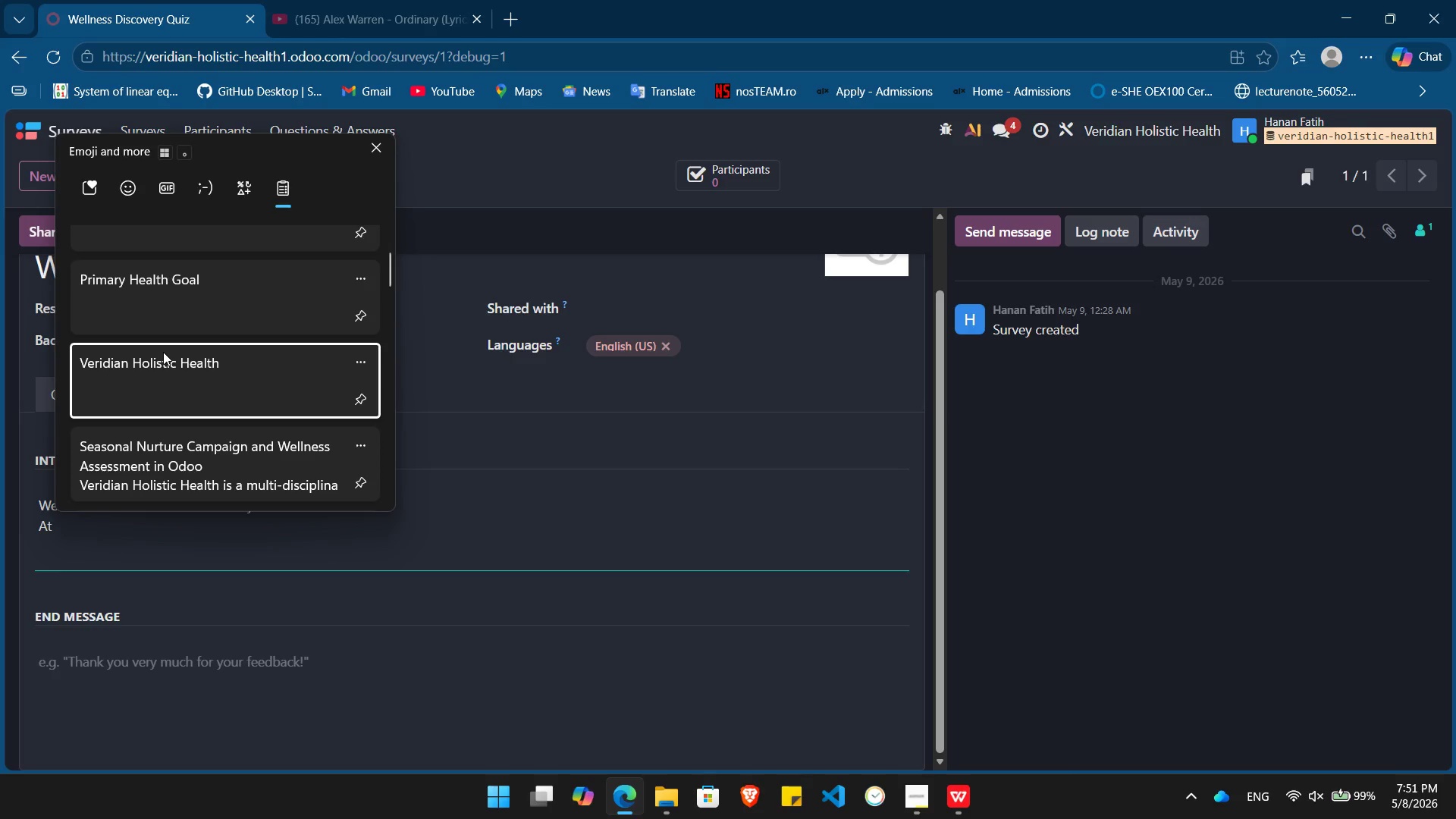 
key(Control+ControlLeft)
 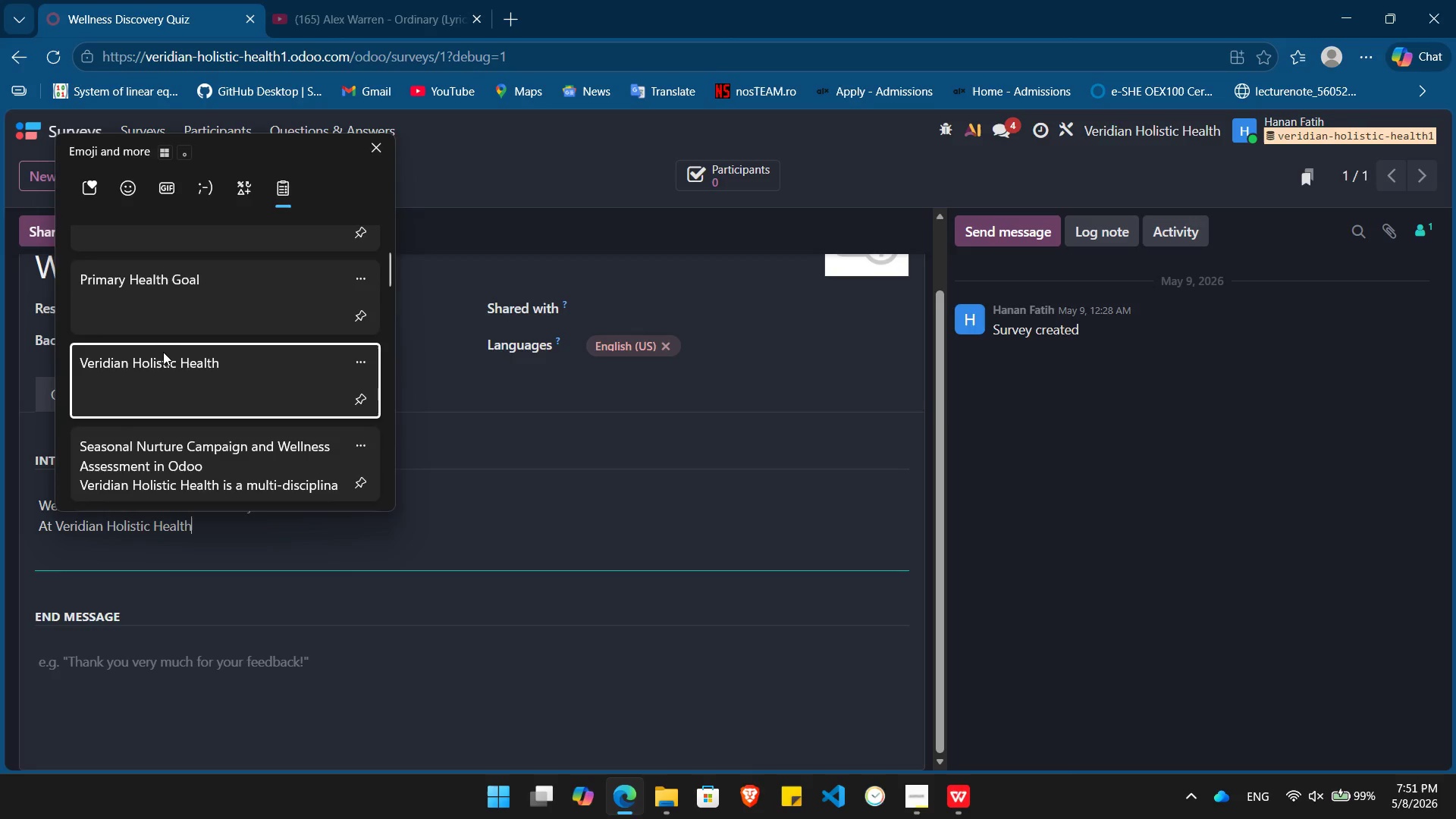 
hold_key(key=V, duration=7.47)
 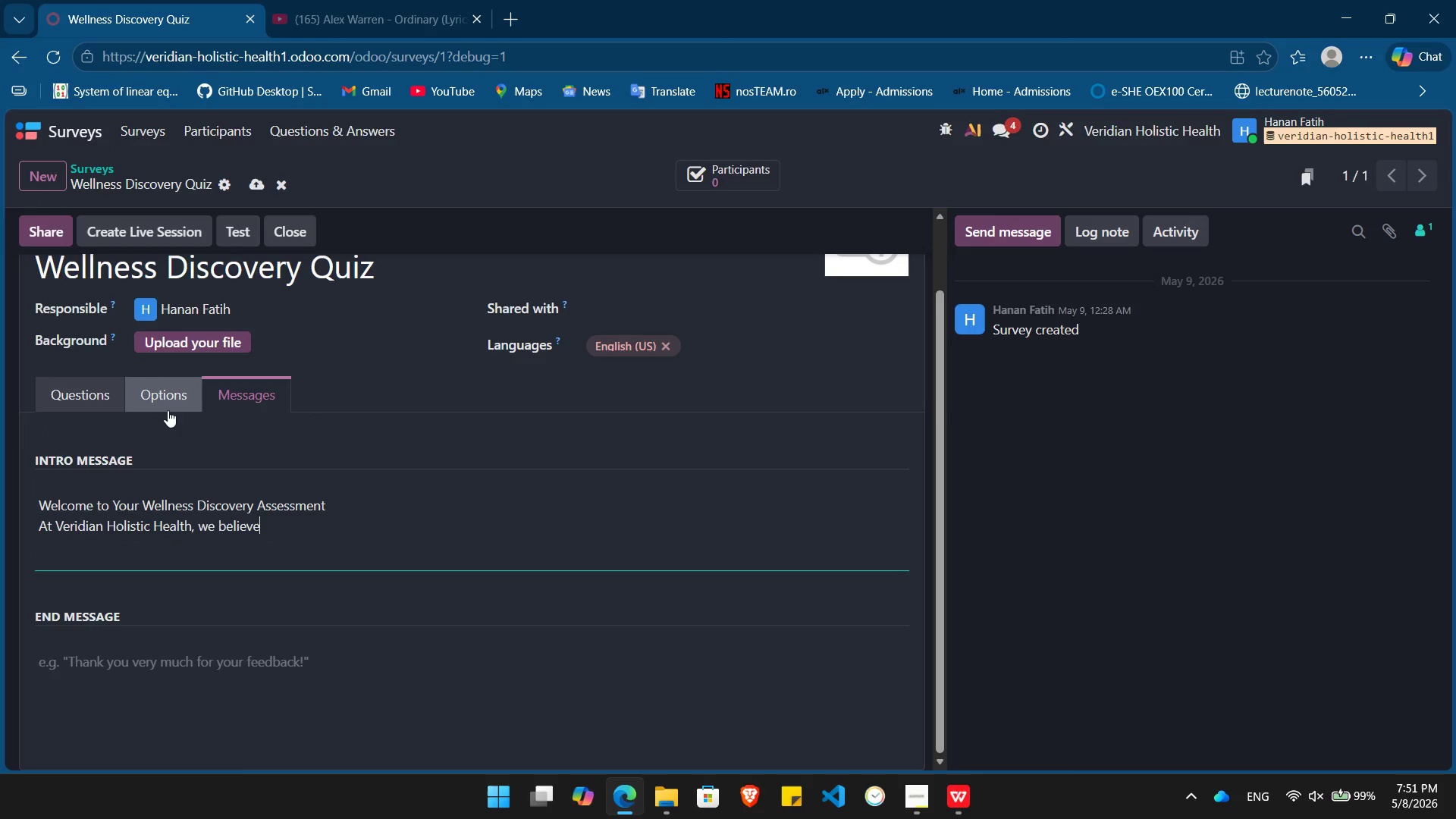 
type(, we beliee that true healing begind )
key(Backspace)
key(Backspace)
type(s when we stop trating symptoms and start underst)
key(Backspace)
type(tanding the person. )
 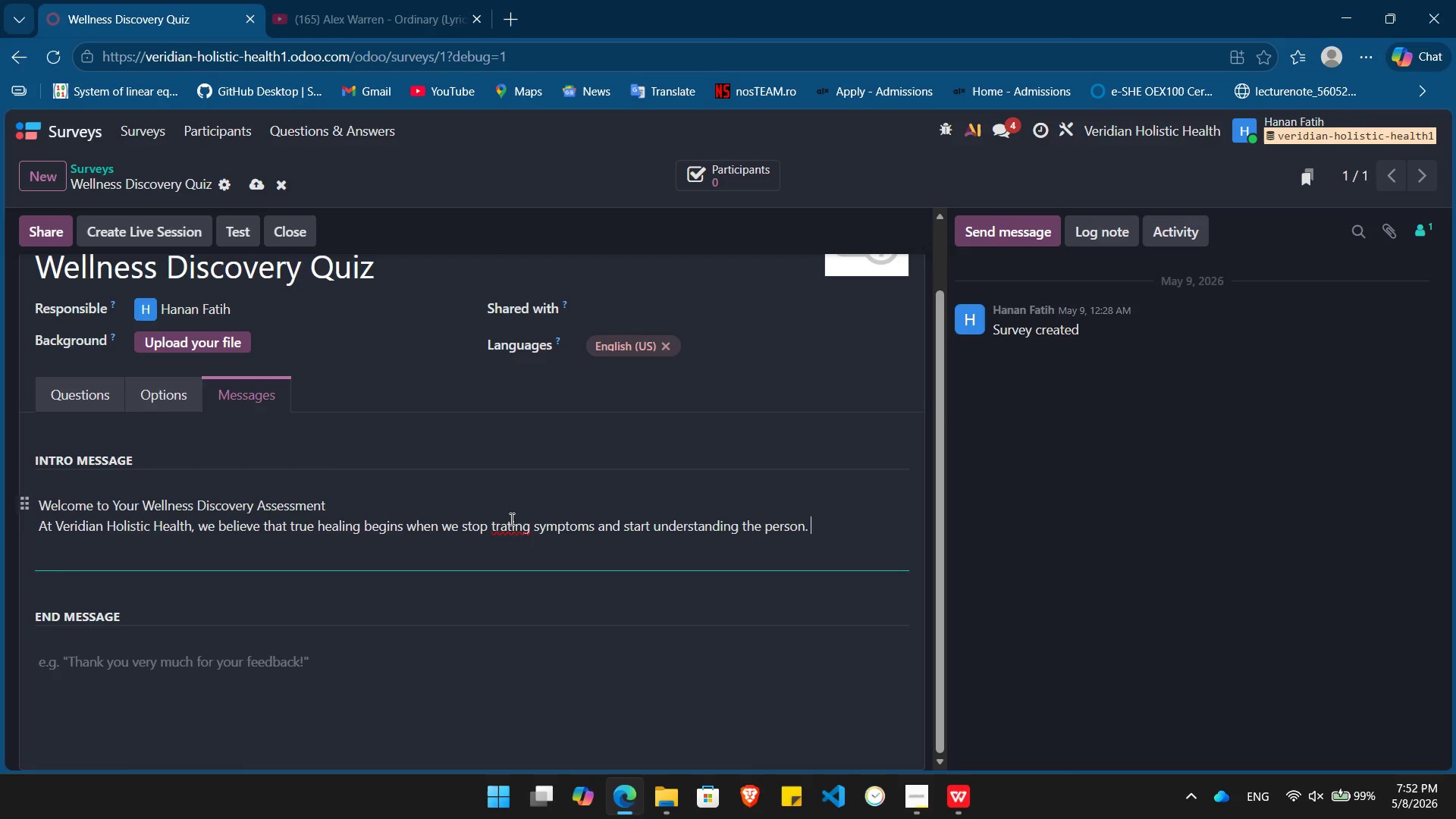 
left_click([512, 533])
 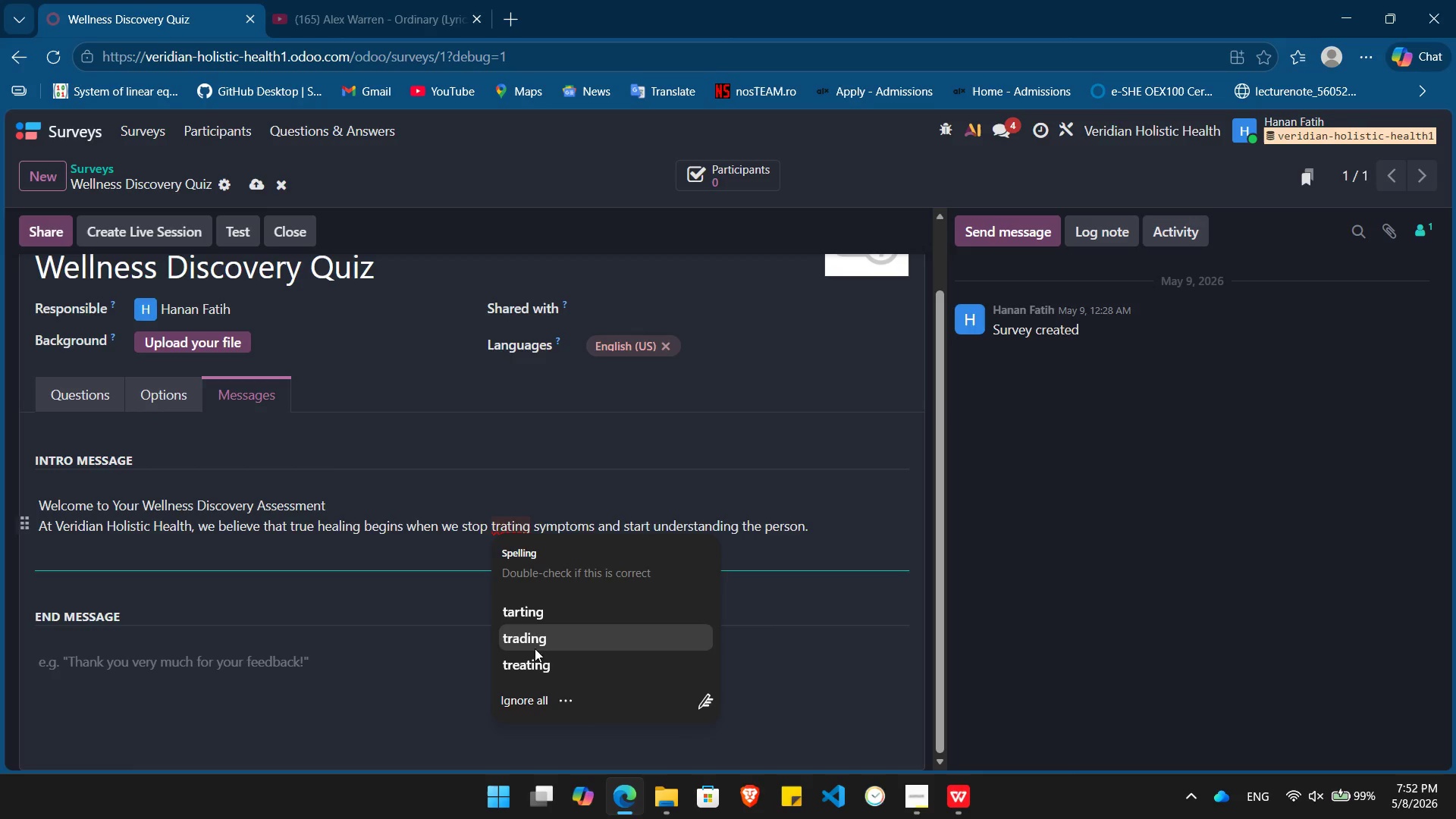 
left_click([535, 666])
 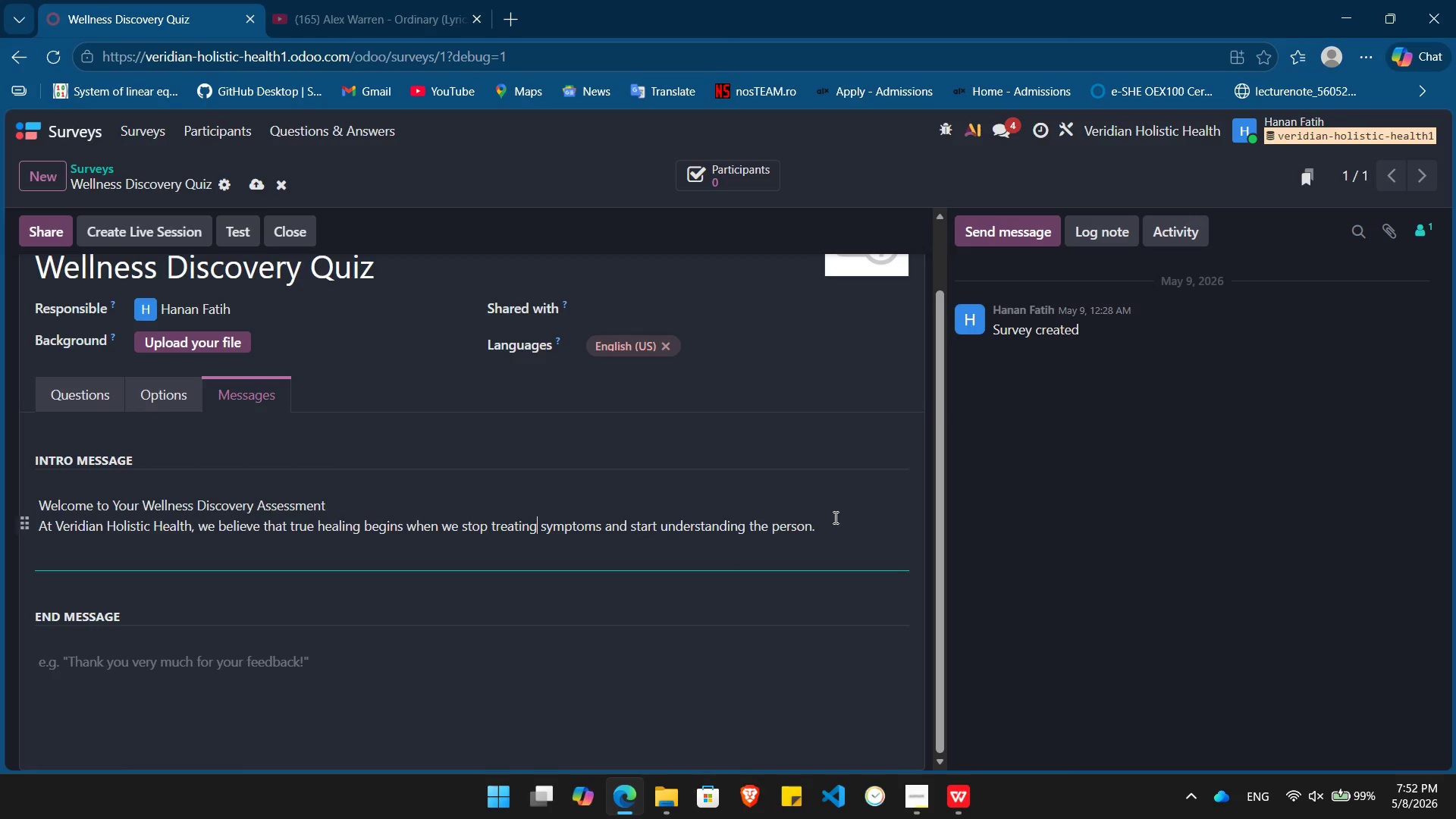 
left_click([836, 526])
 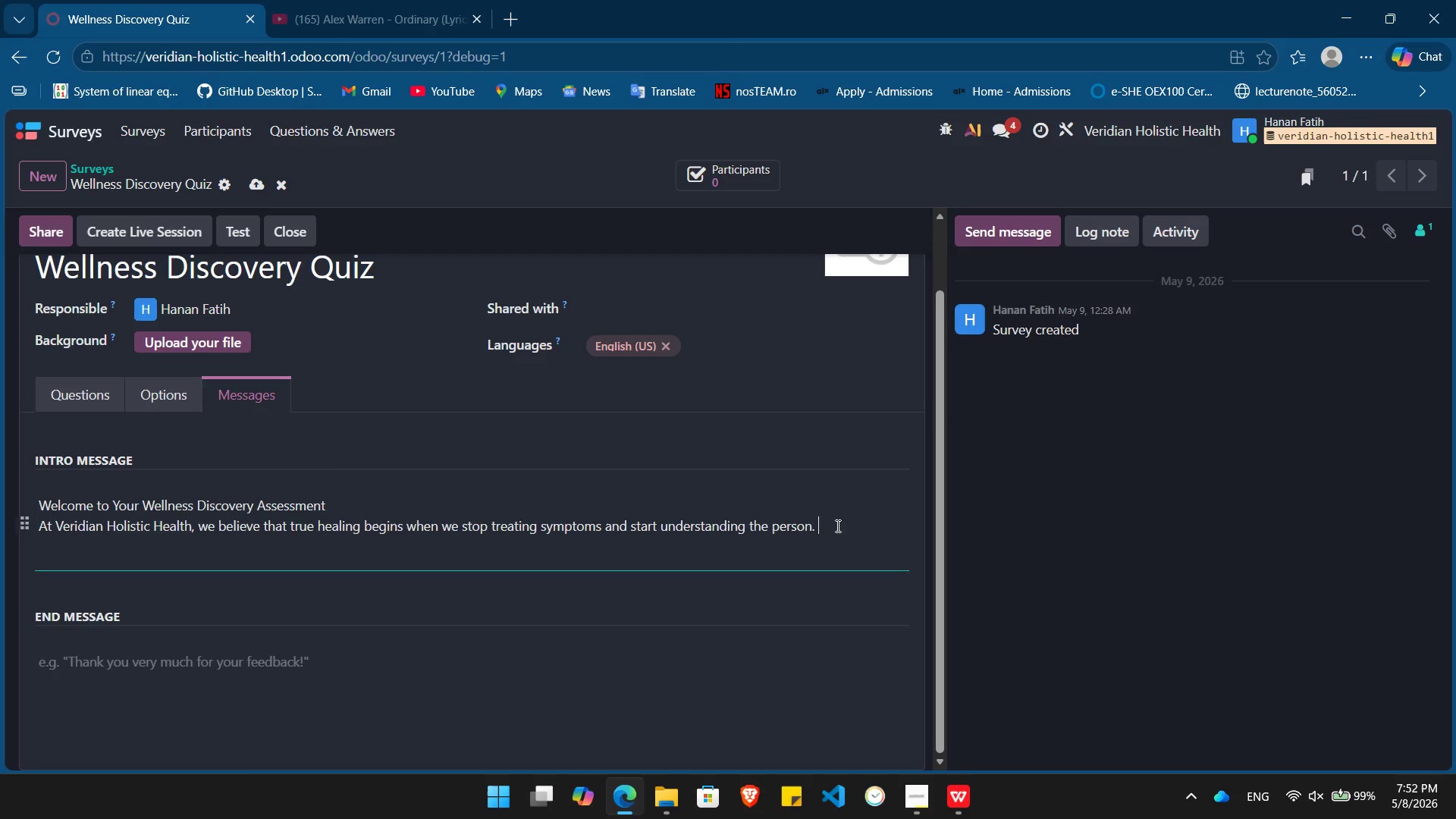 
type(Let's take the first step towards)
key(Backspace)
type( finding your root cause.)
 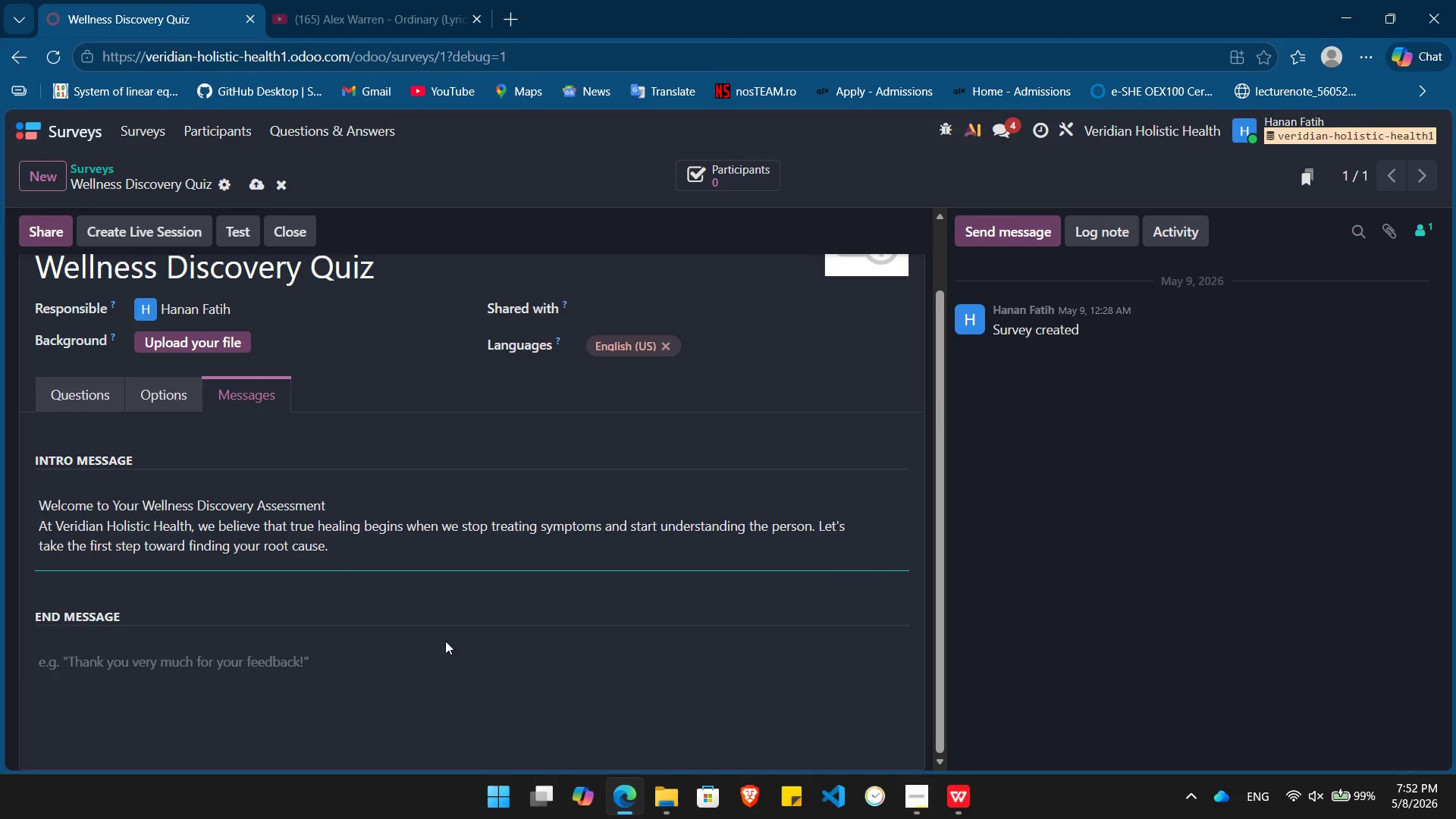 
wait(6.5)
 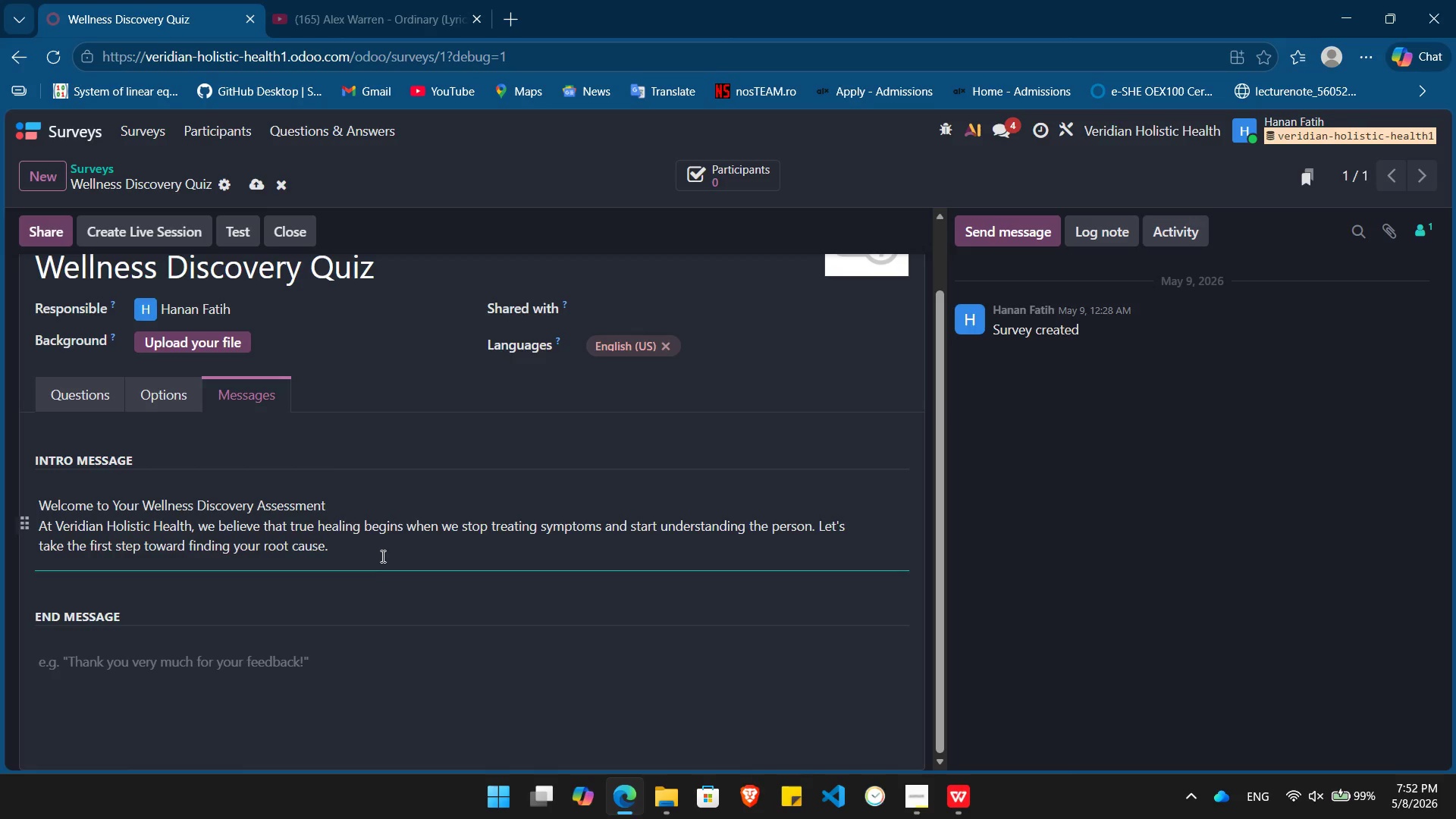 
left_click([312, 677])
 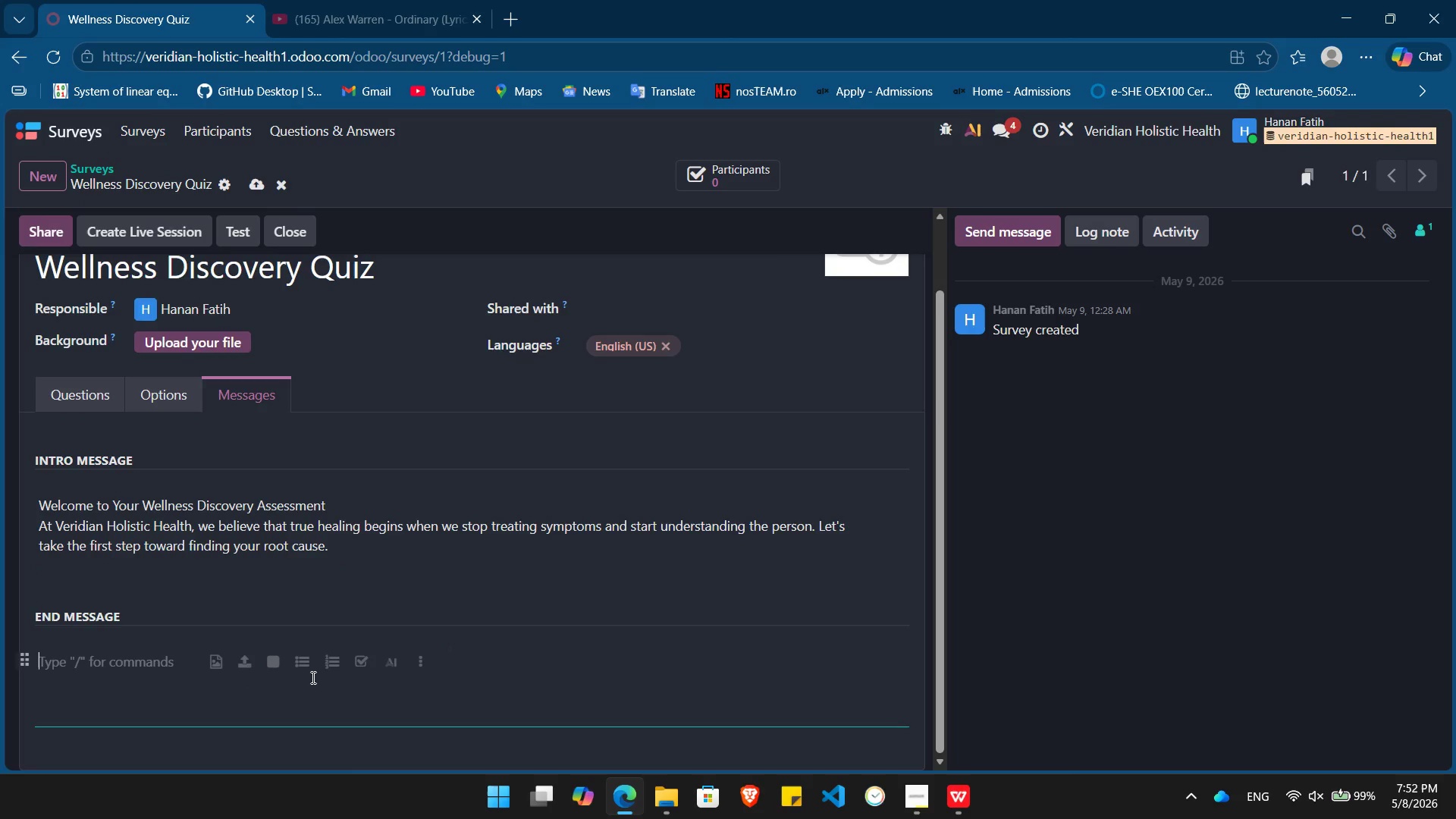 
type(Thank you for Investing in Your Health)
 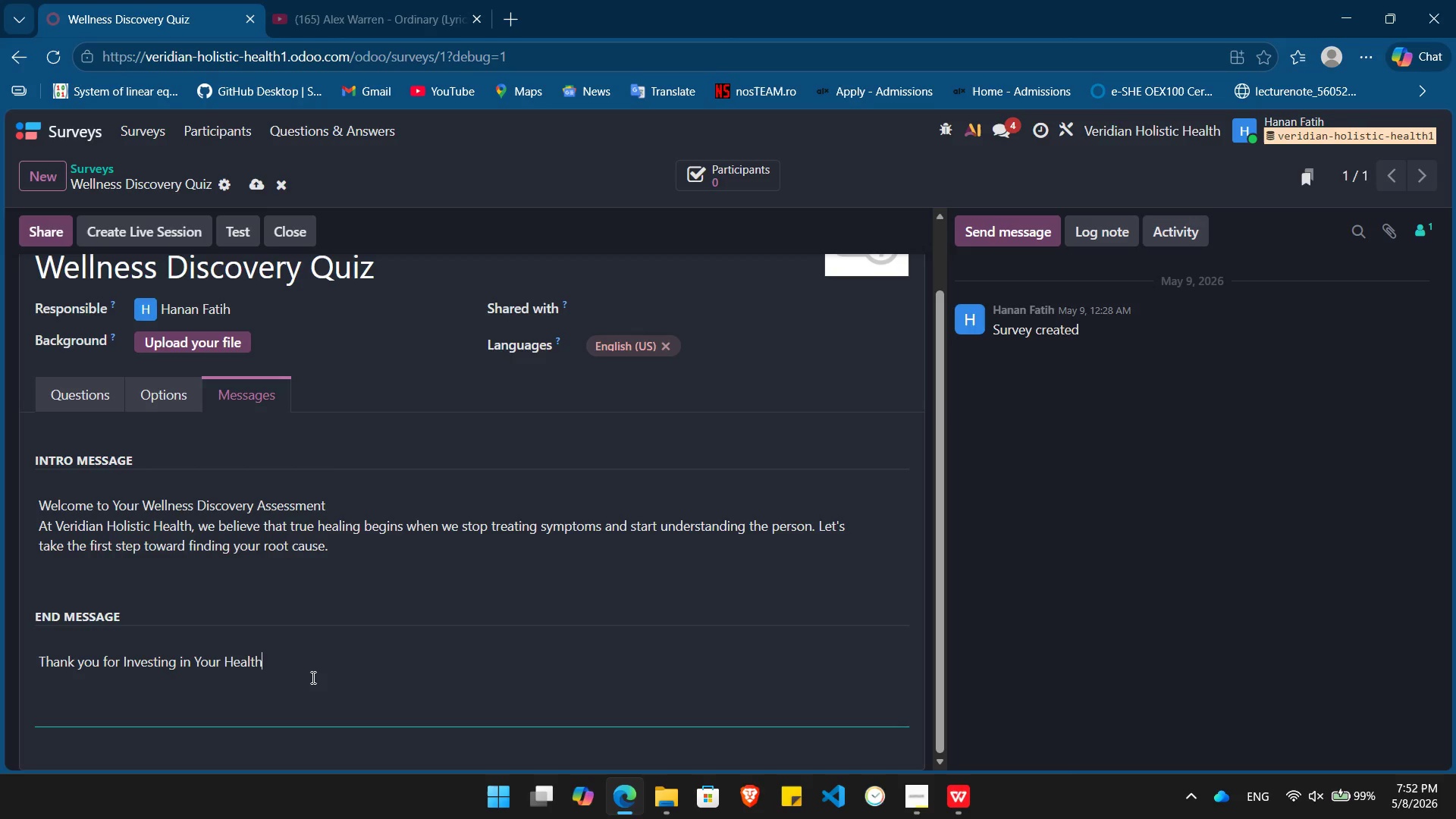 
key(Enter)
 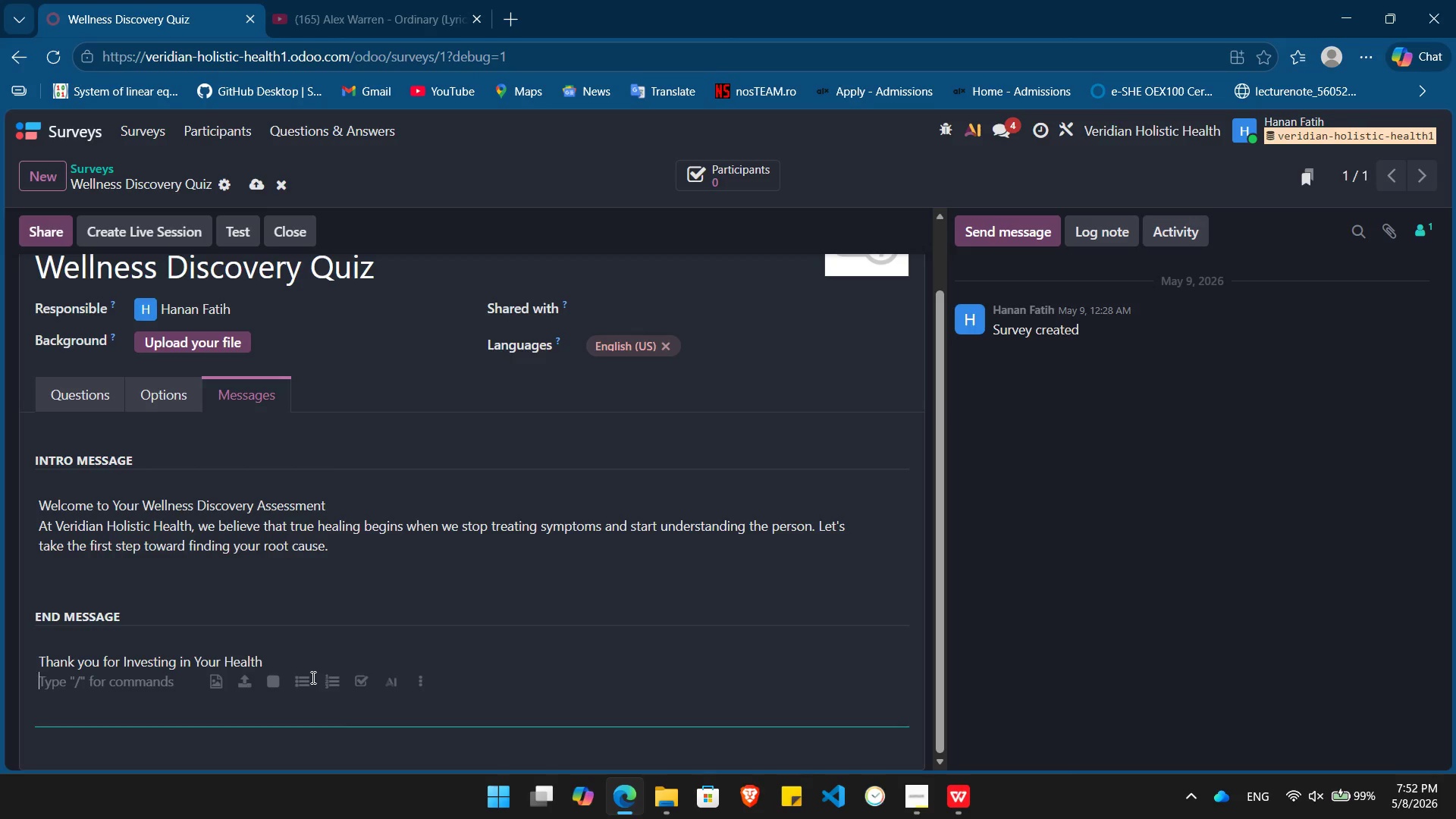 
type(Your Assessment is complete.)
 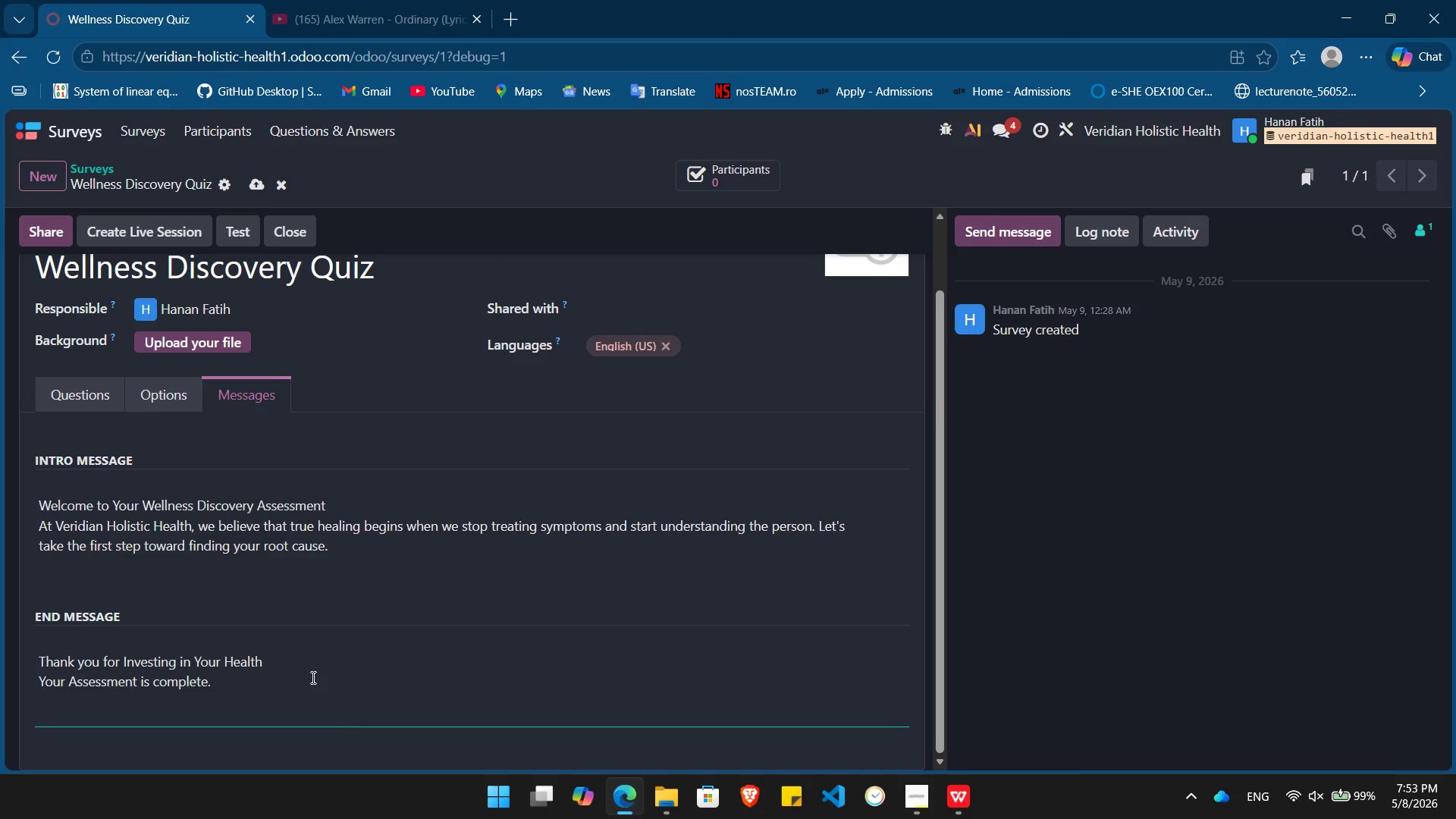 
key(Space)
 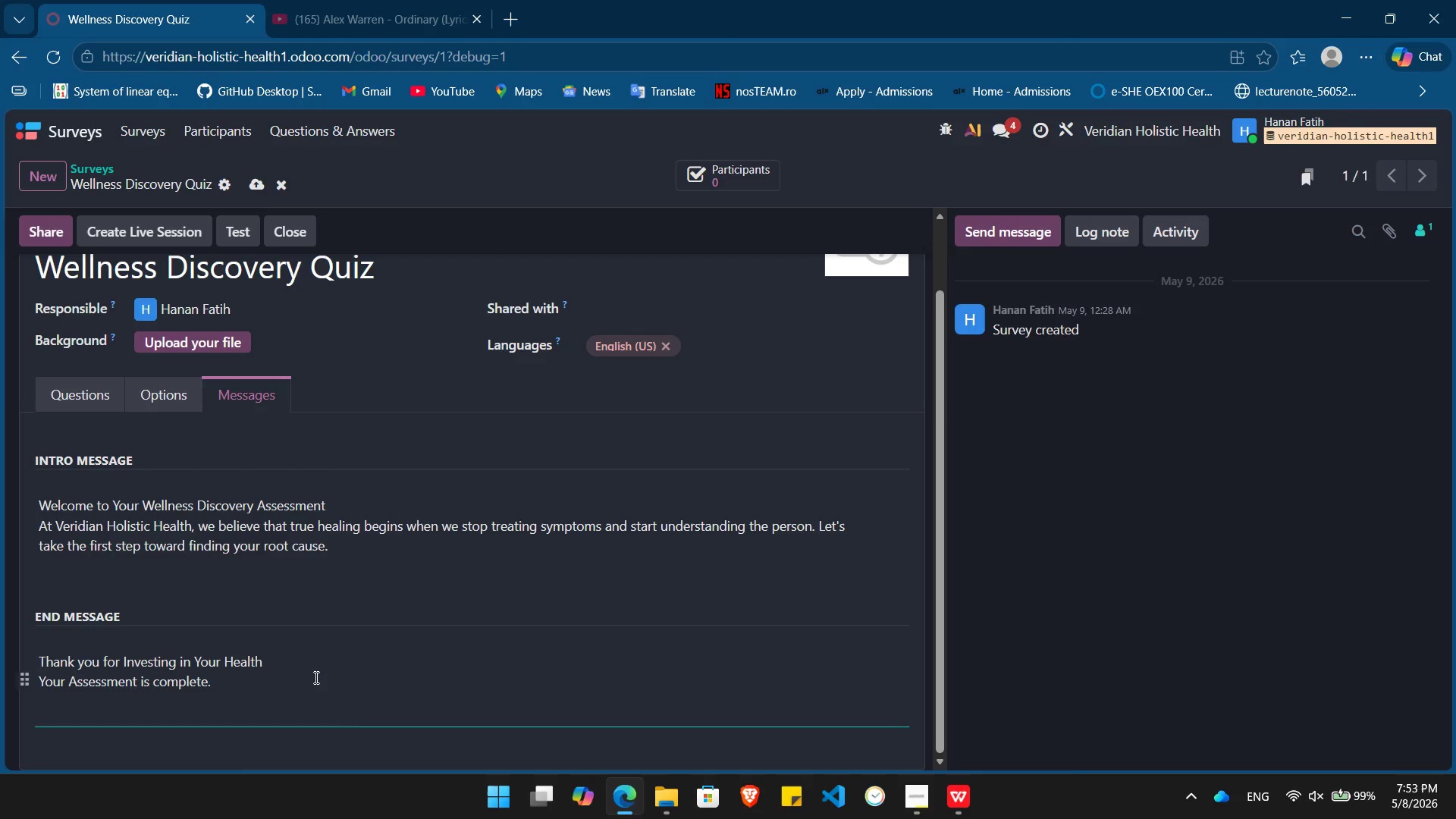 
wait(16.28)
 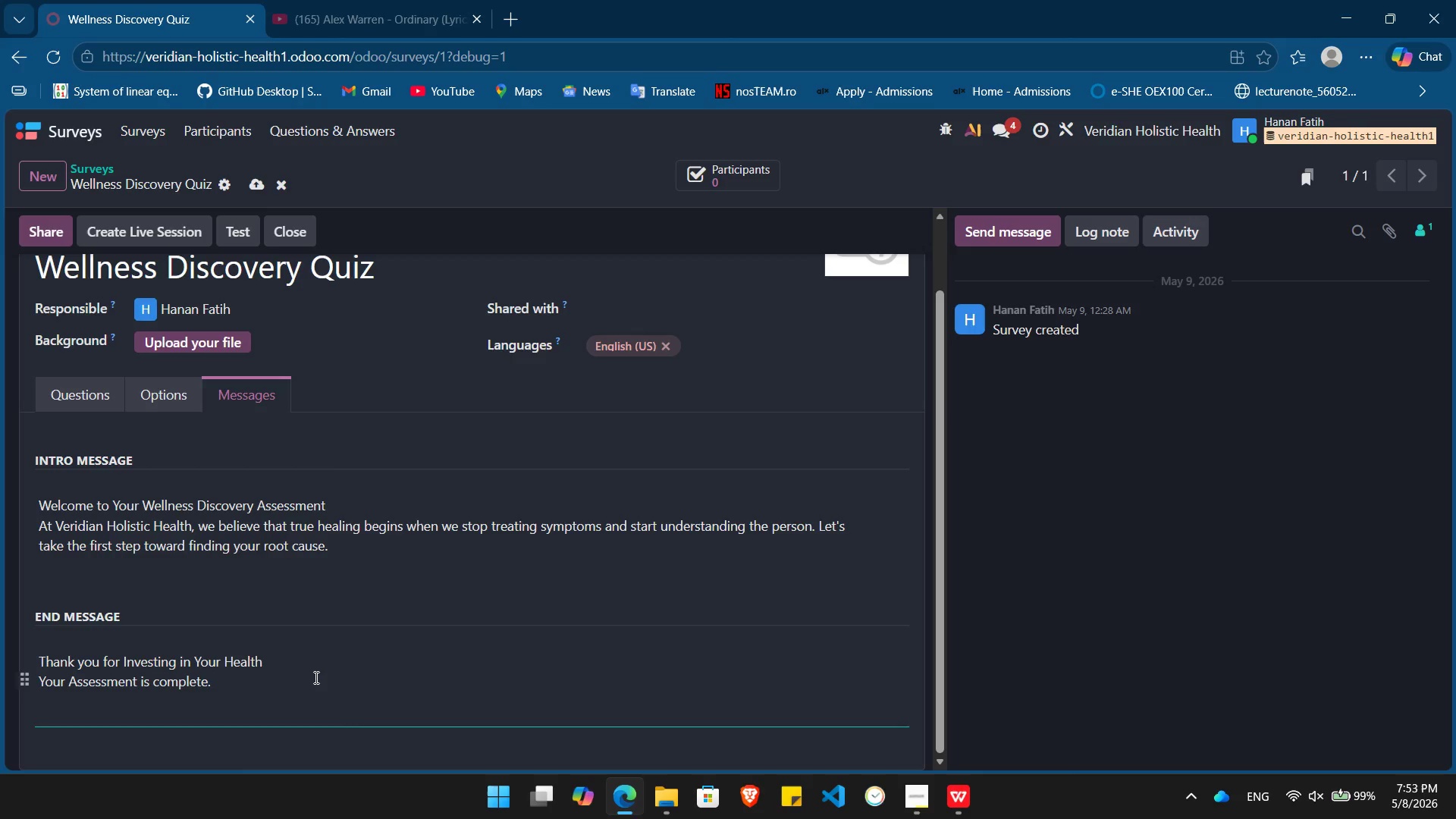 
left_click([86, 382])
 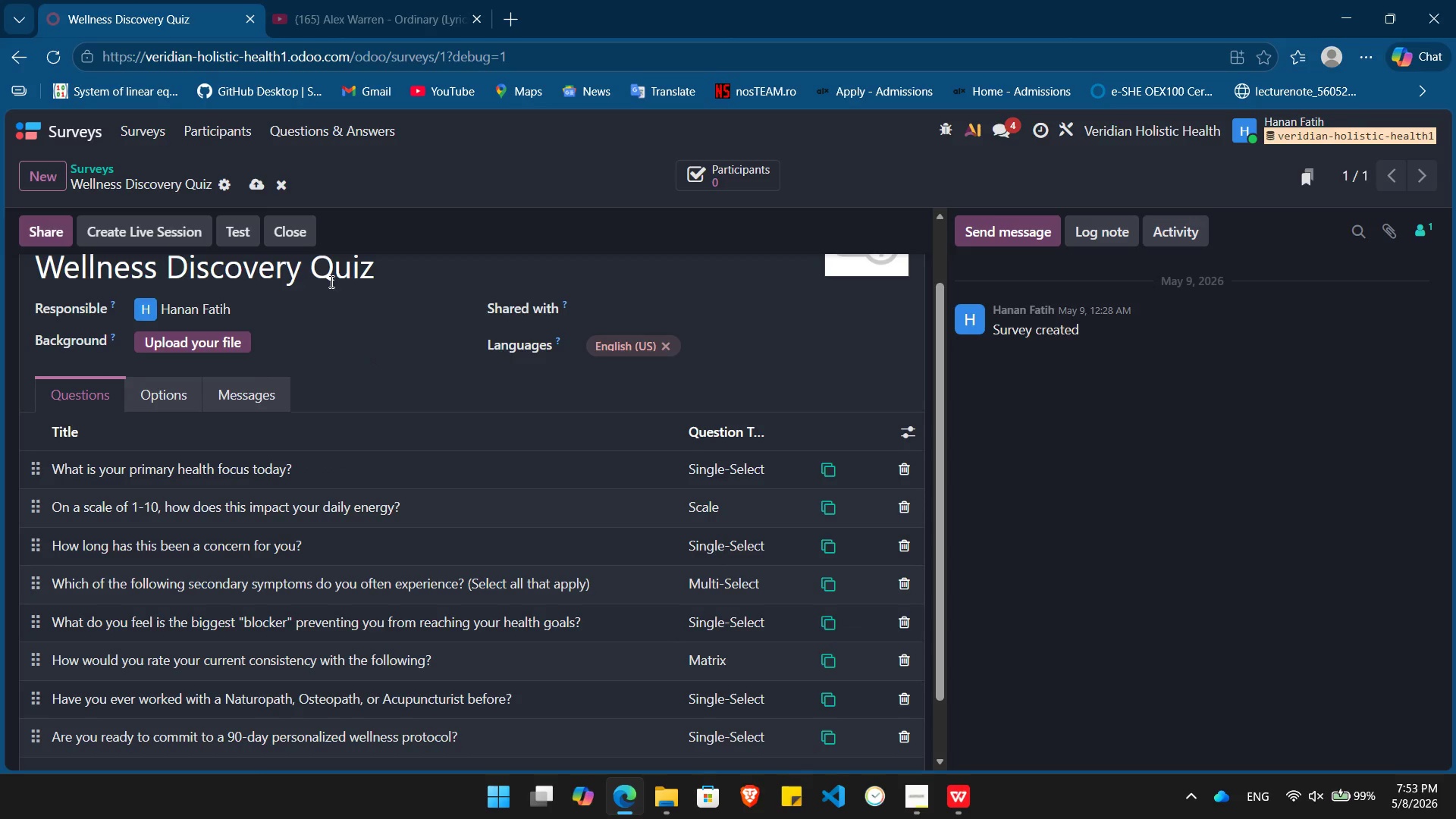 
left_click([235, 227])
 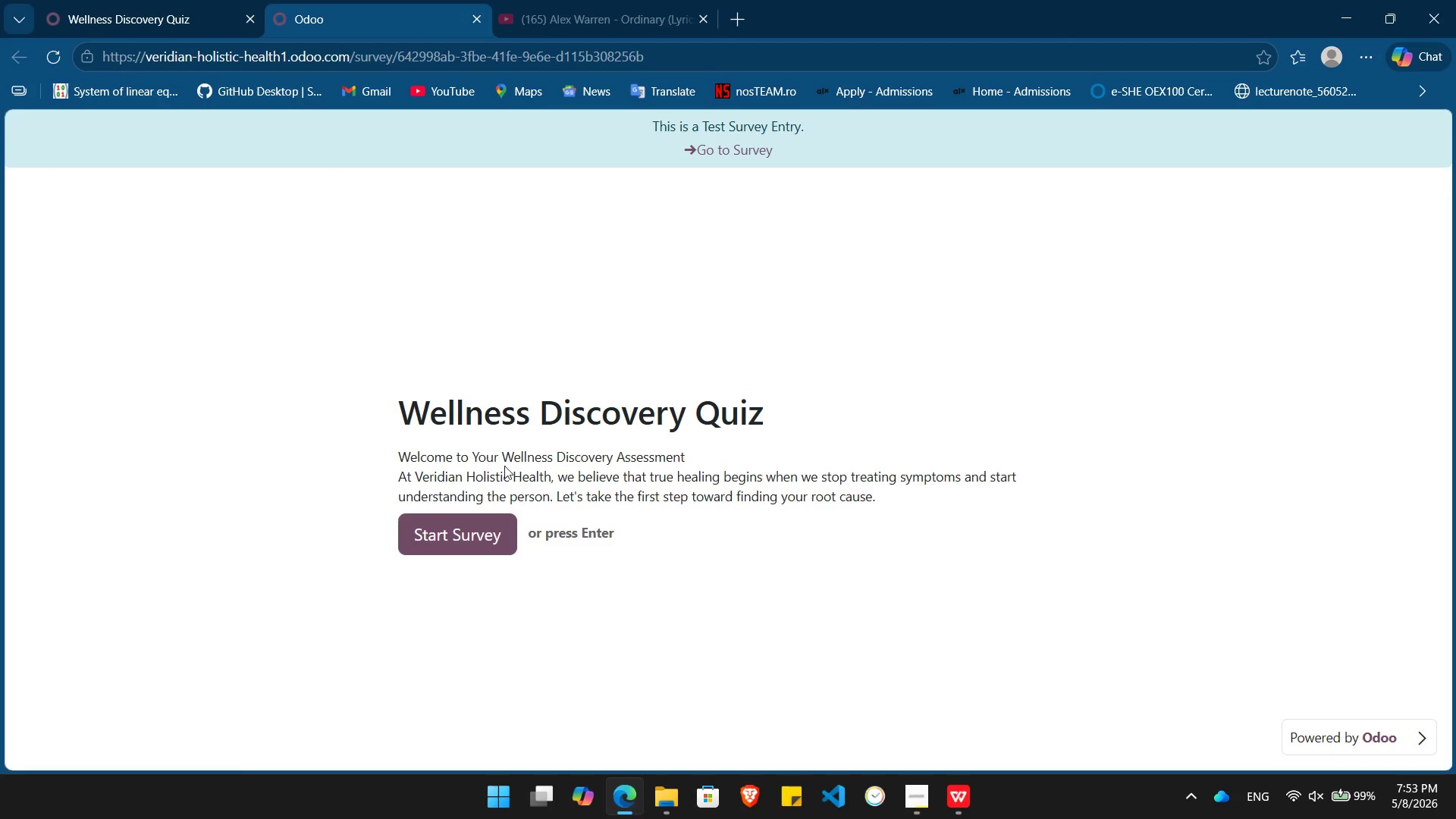 
wait(8.66)
 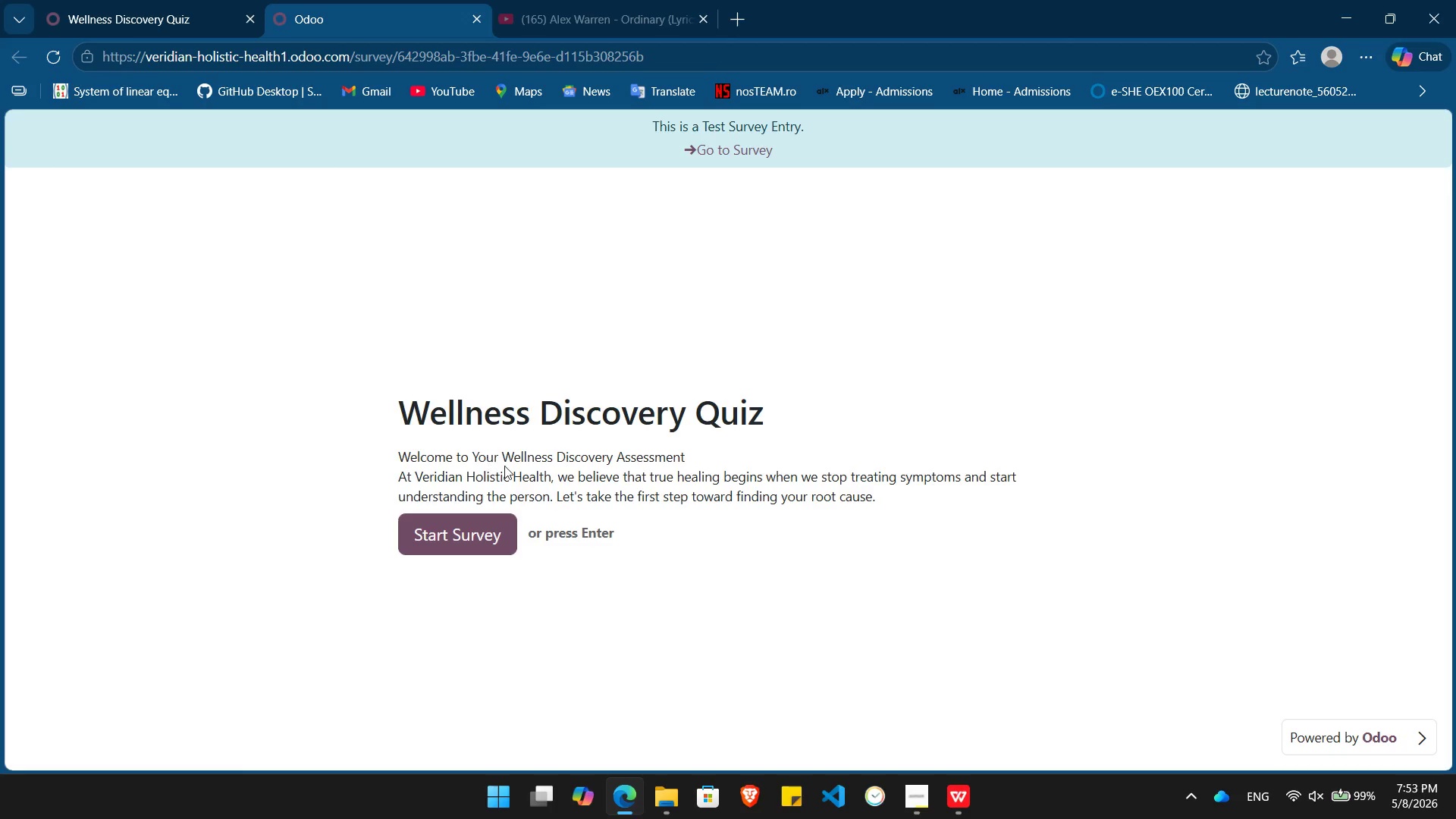 
left_click([473, 17])
 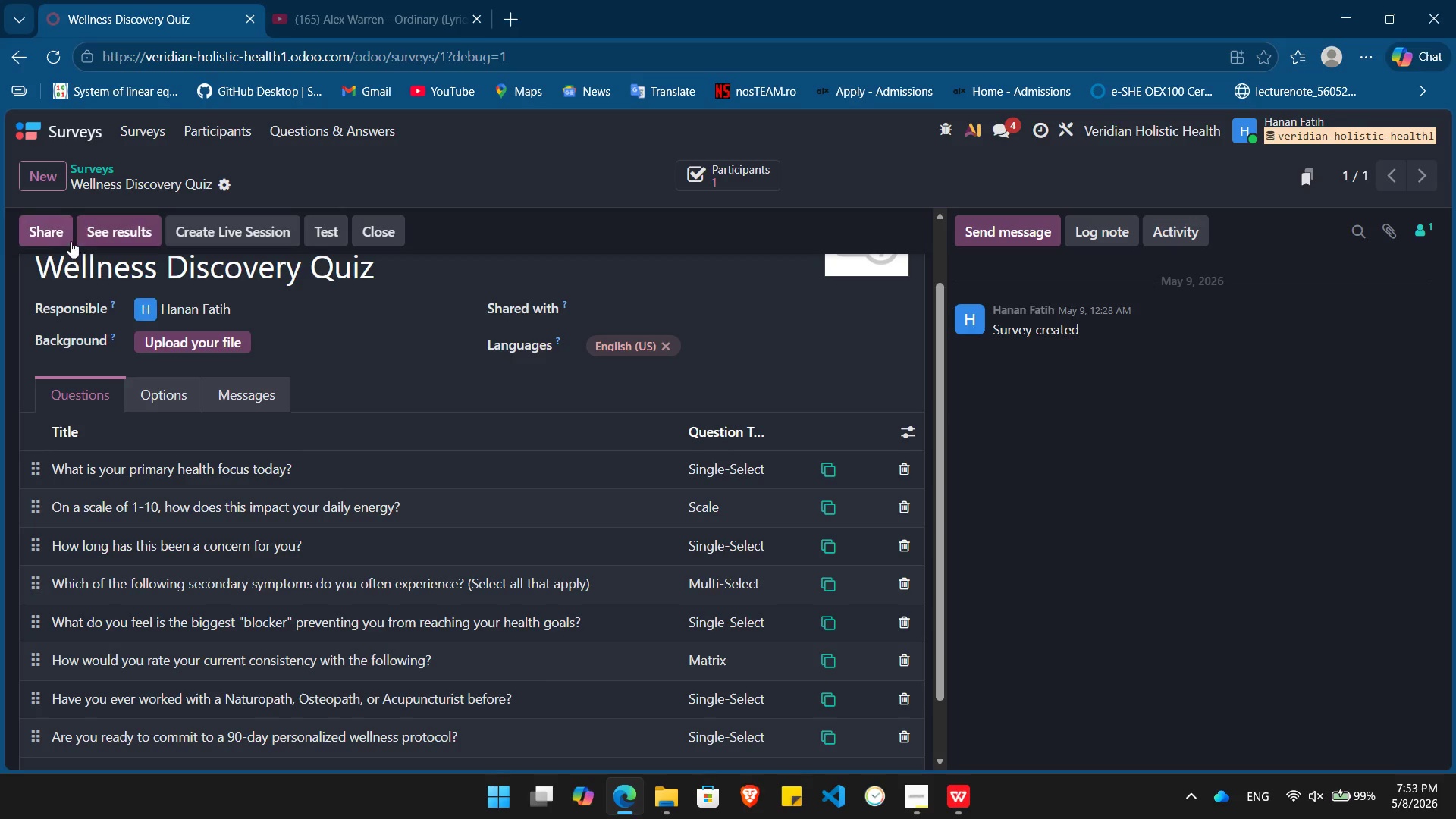 
mouse_move([71, 226])
 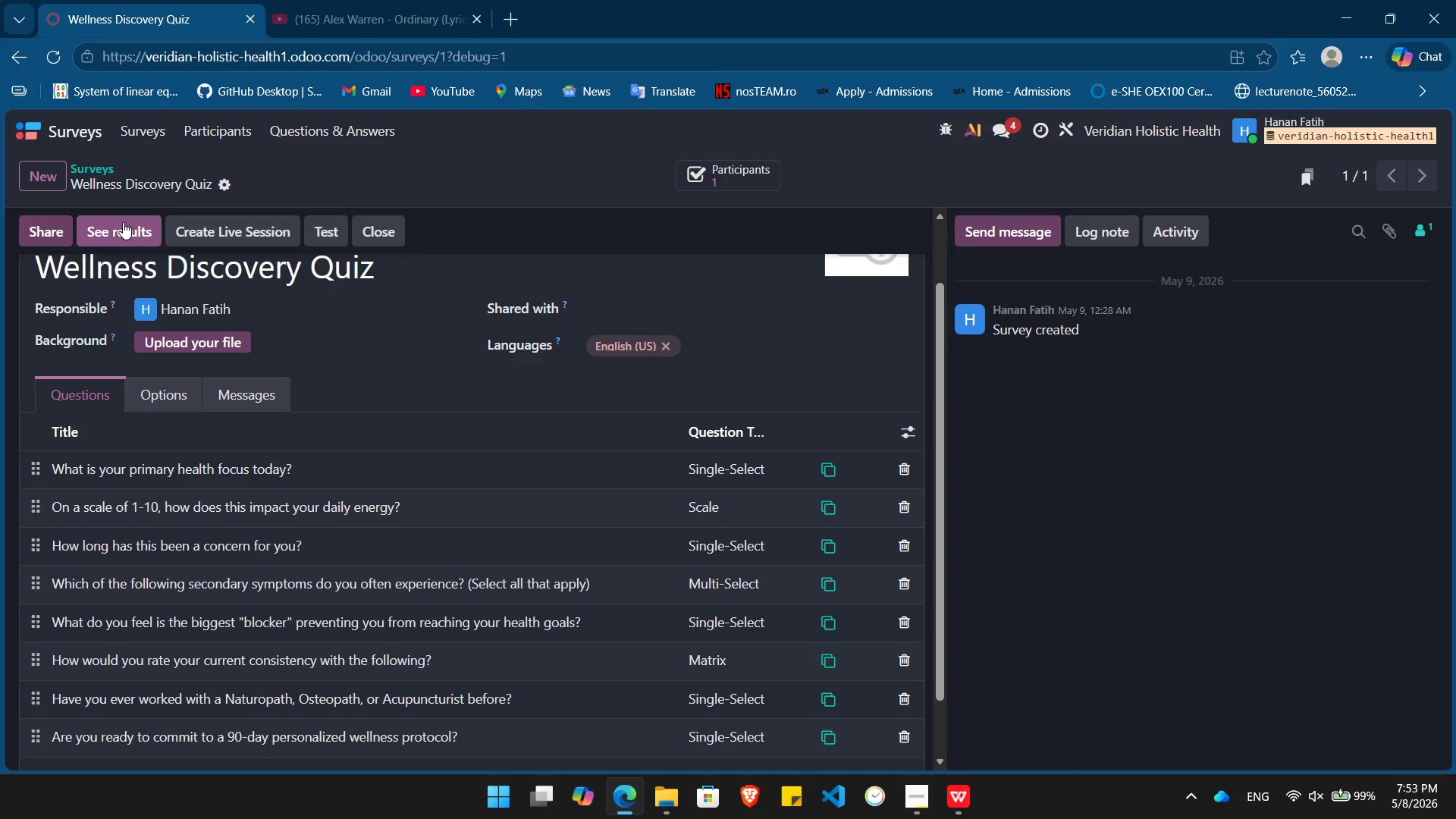 
left_click([123, 222])
 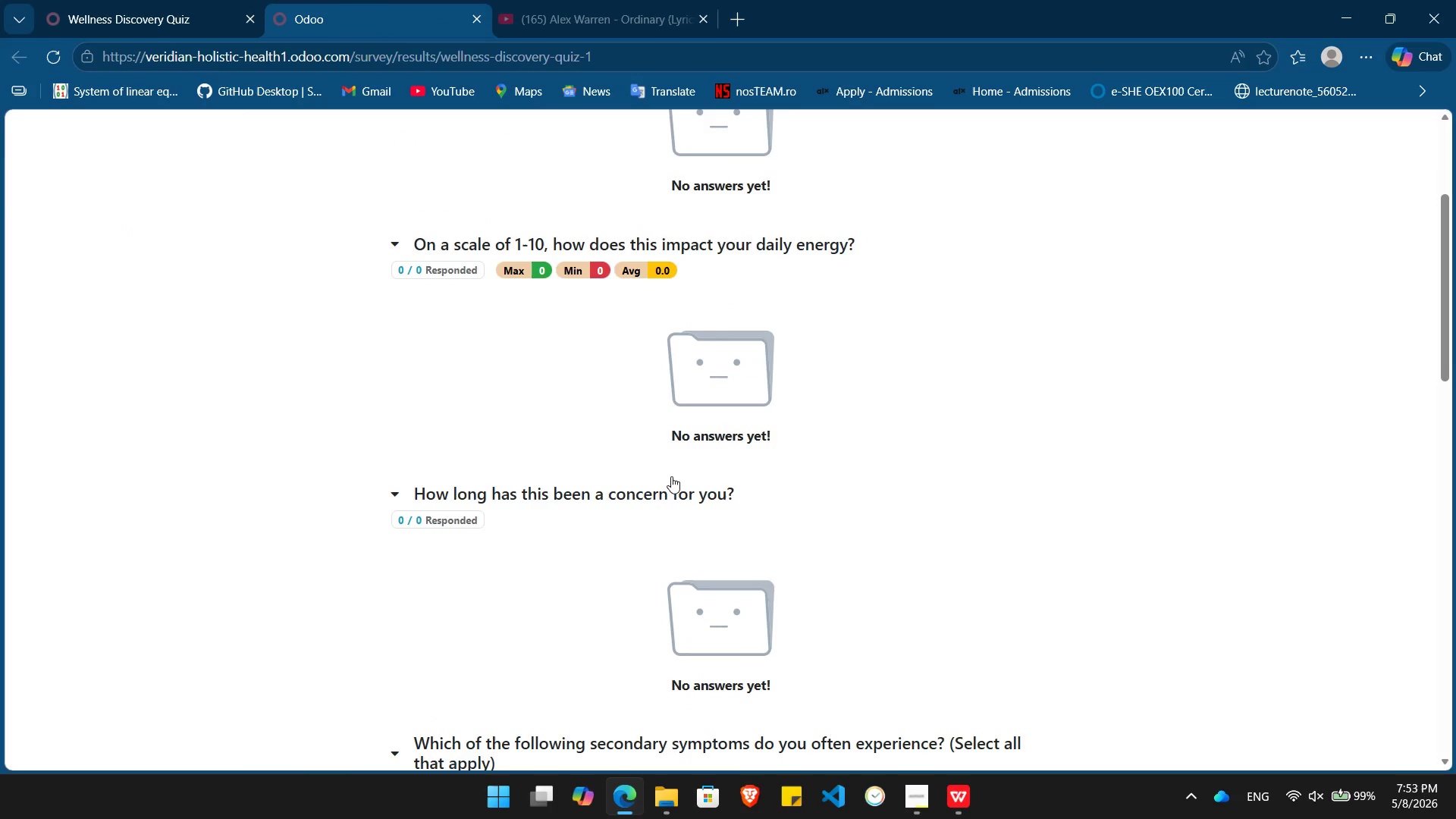 
wait(10.62)
 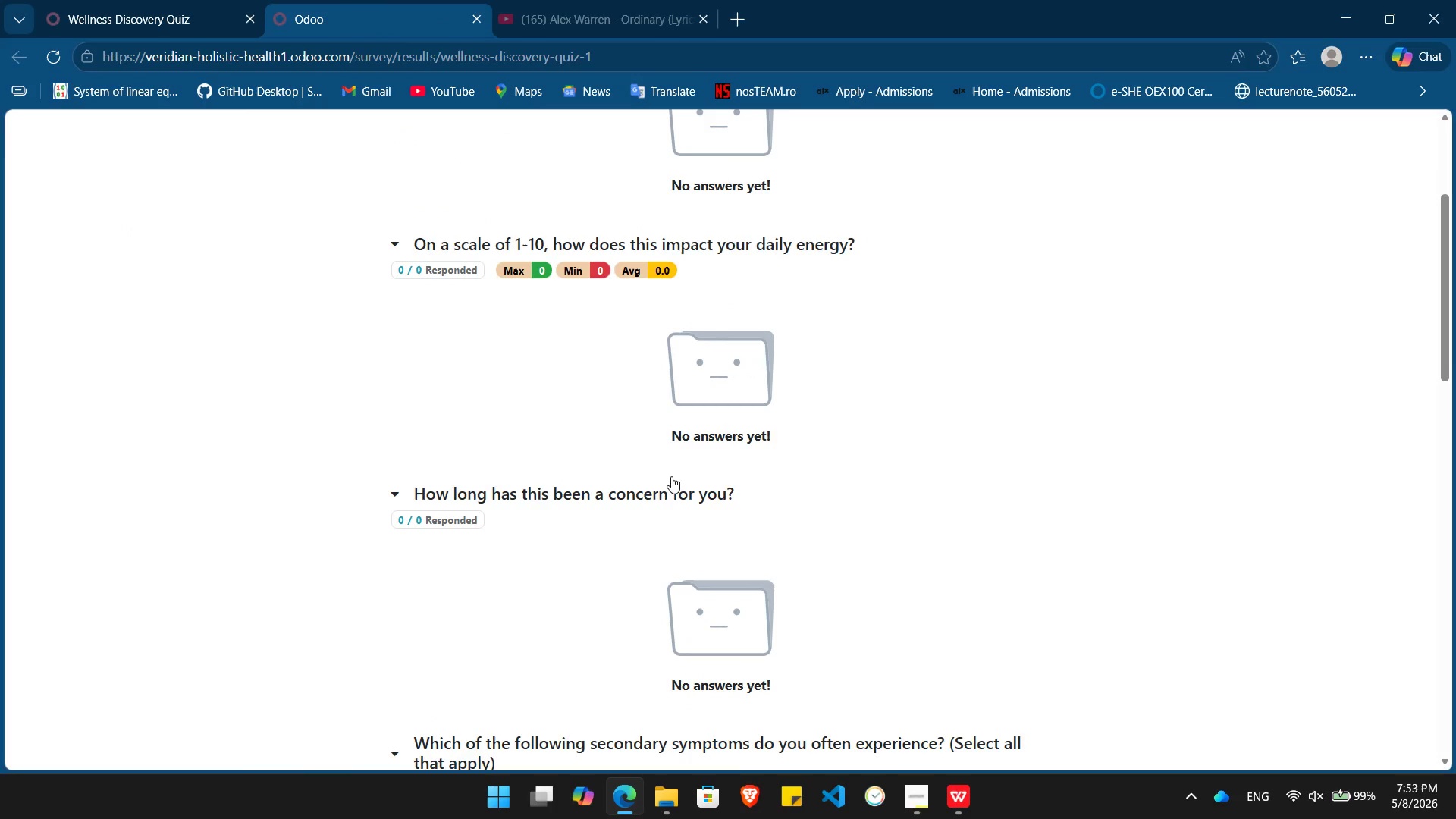 
left_click([478, 16])
 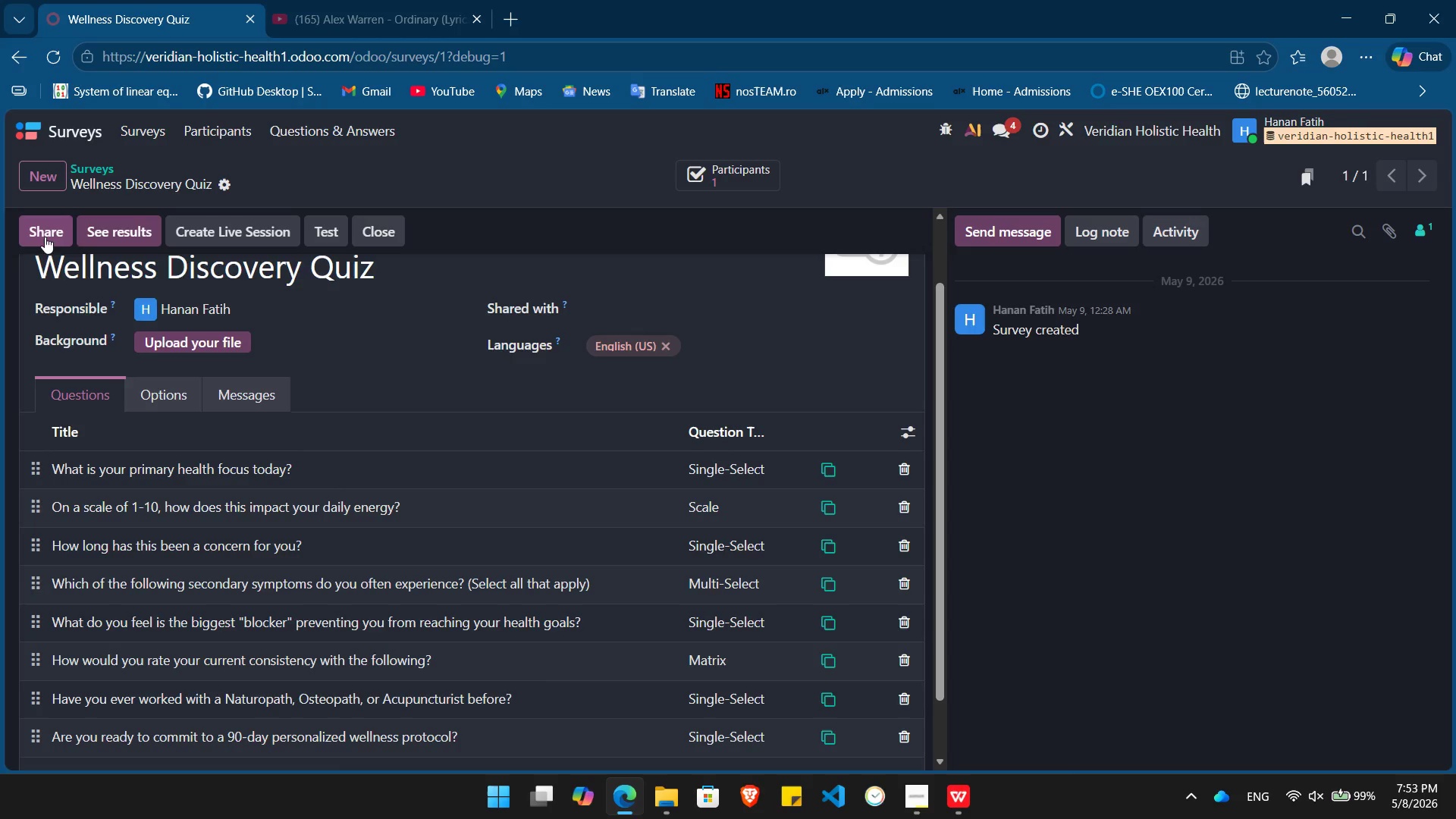 
left_click([40, 235])
 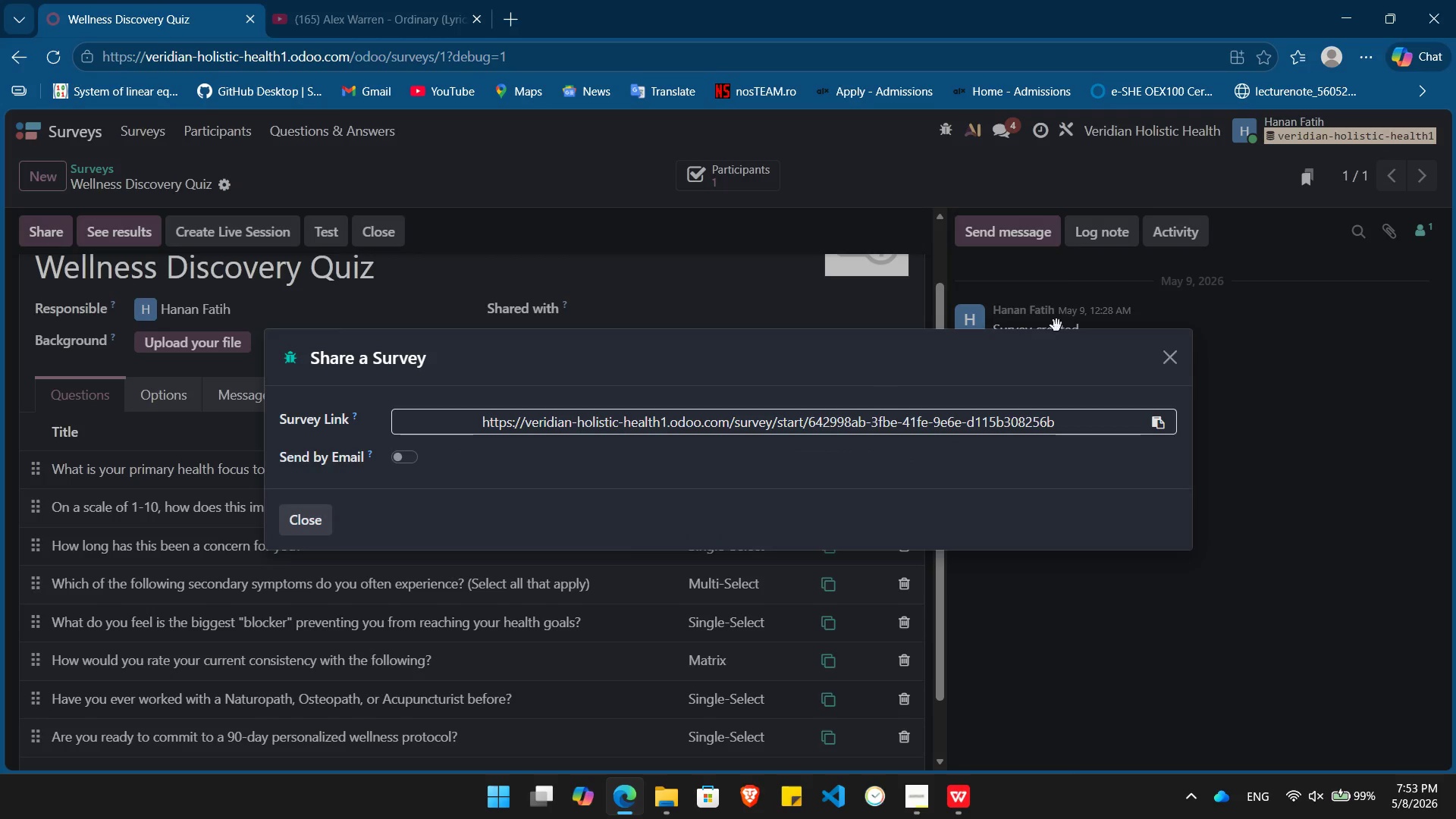 
left_click([1157, 424])
 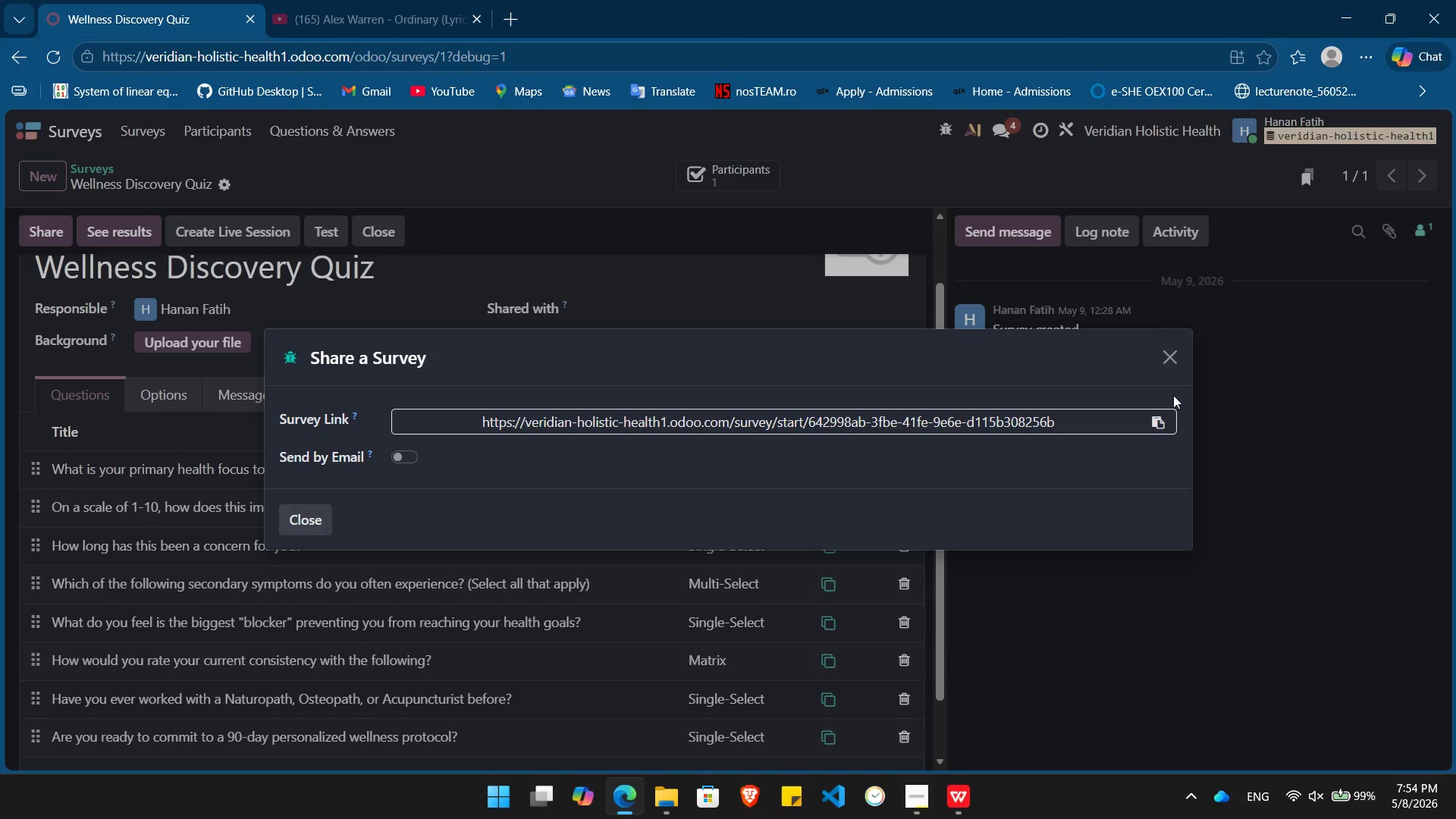 
left_click([1174, 361])
 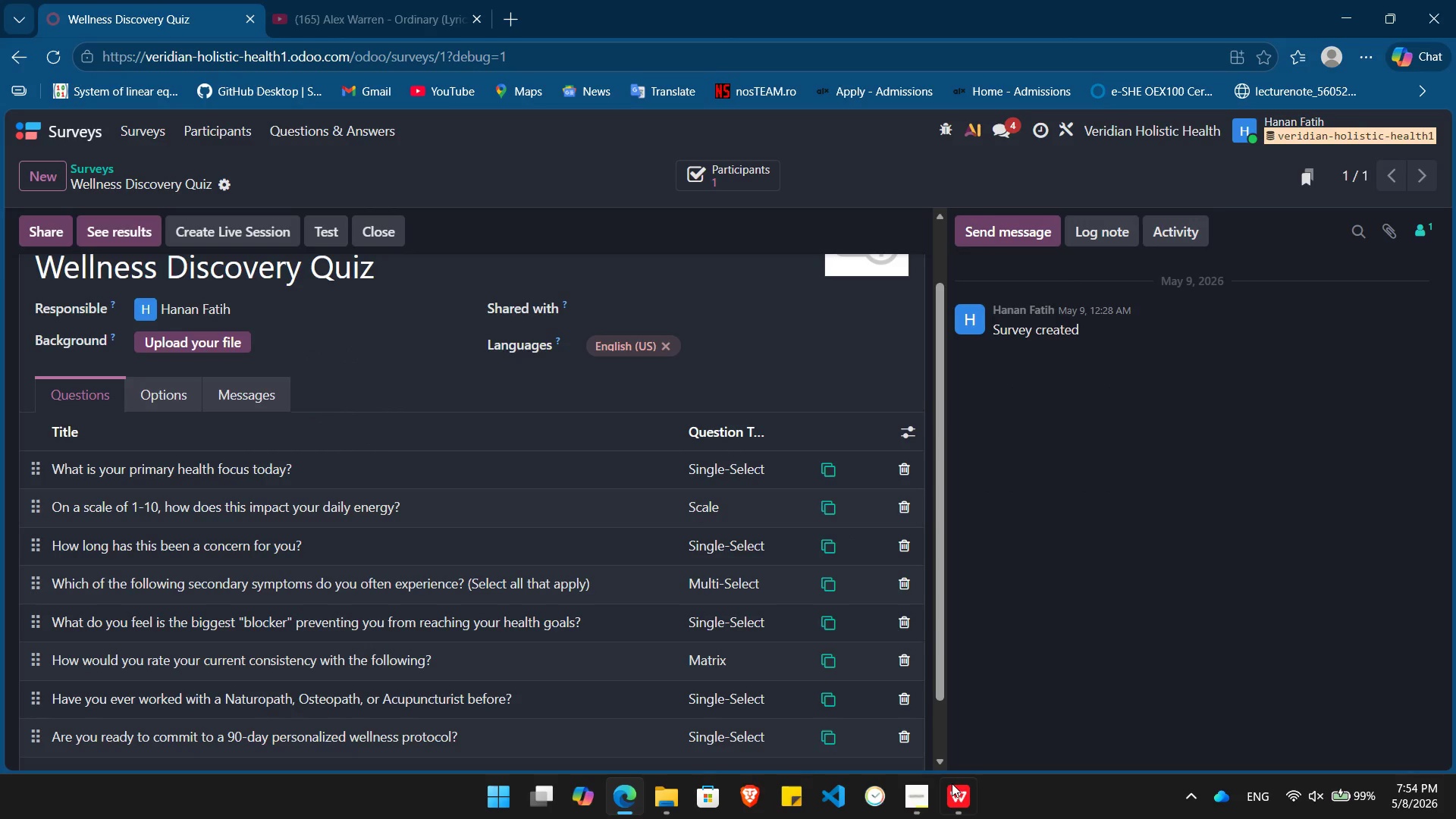 
left_click([915, 793])